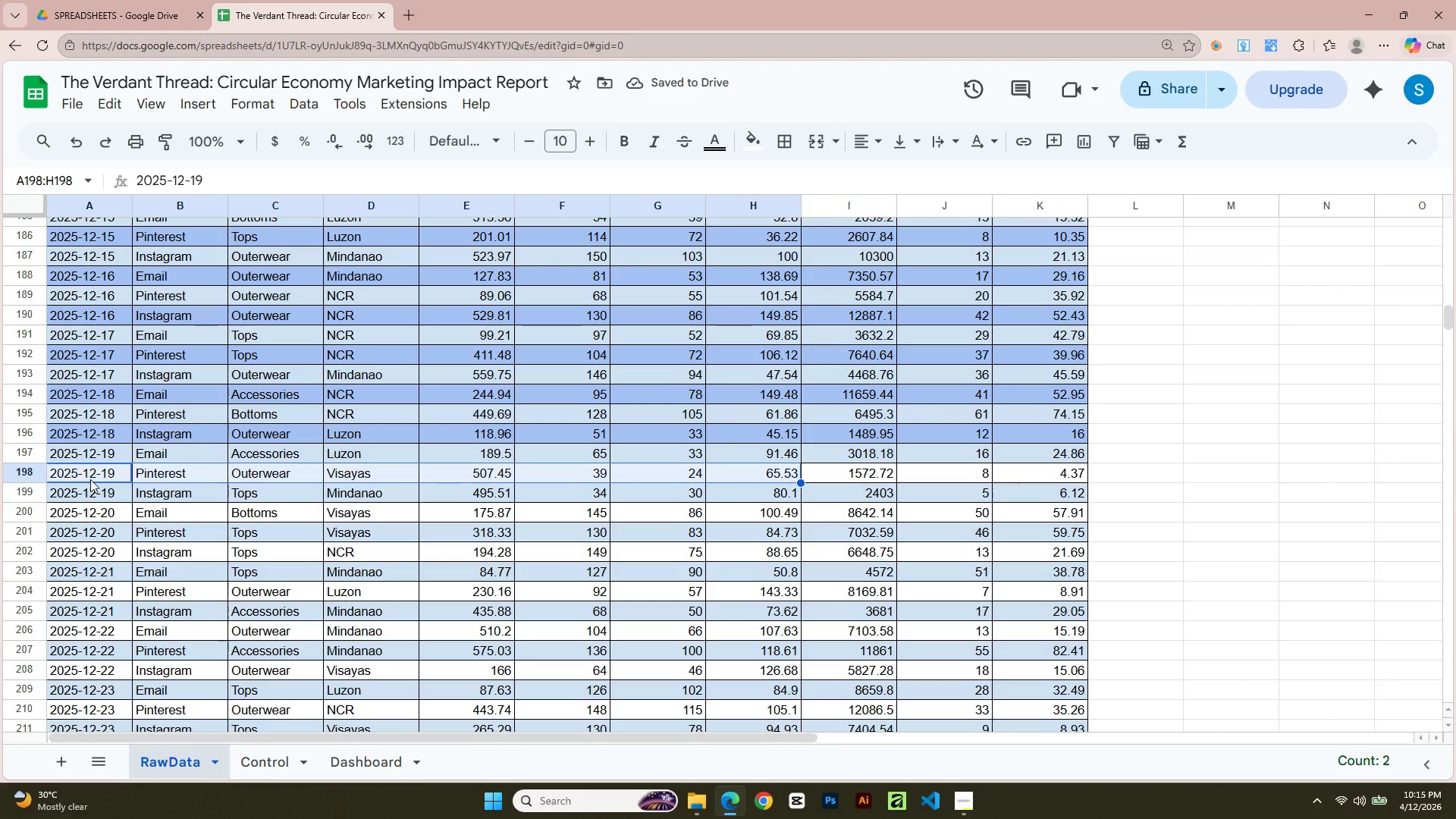 
key(Shift+ArrowRight)
 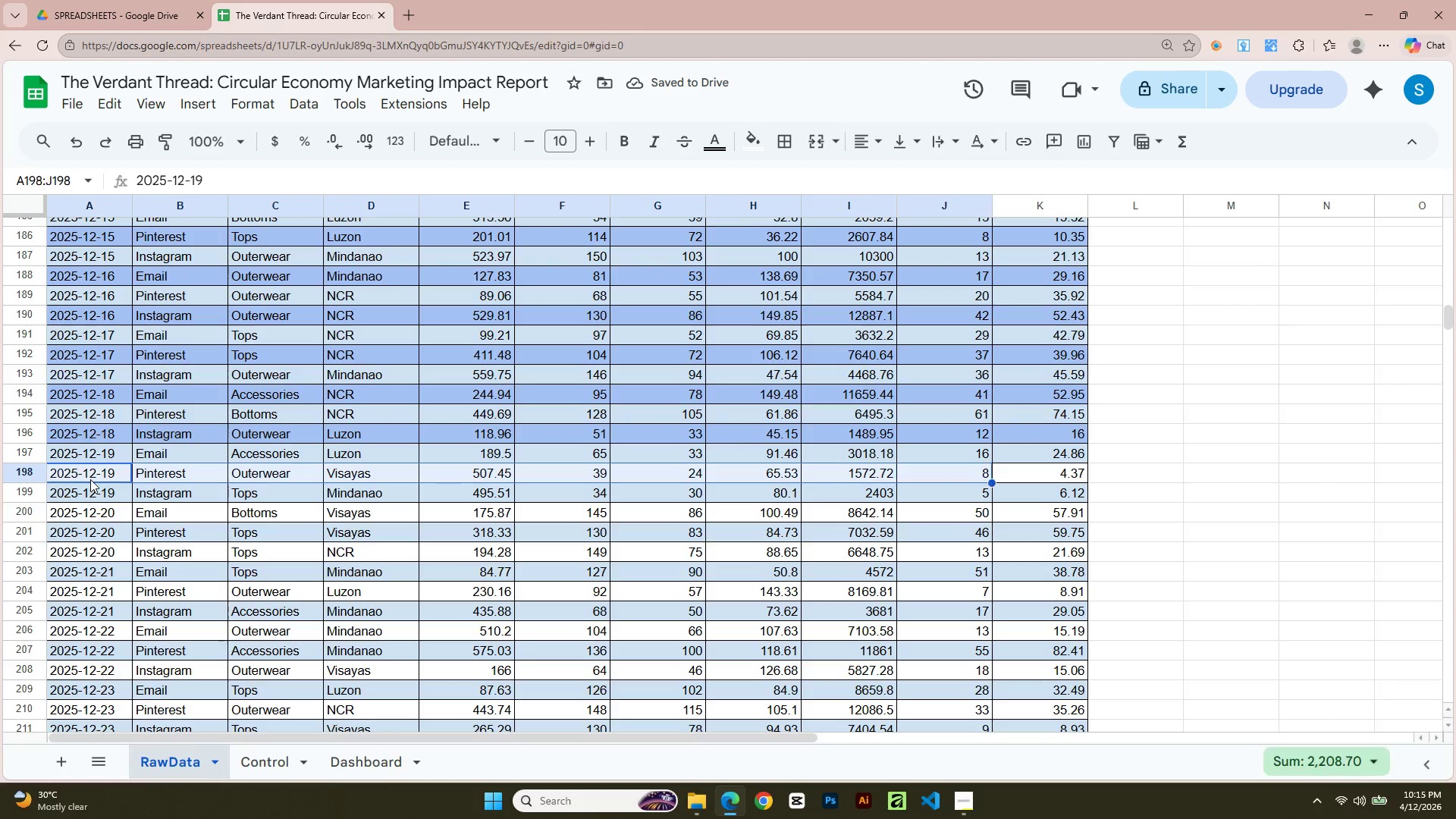 
key(Shift+ArrowRight)
 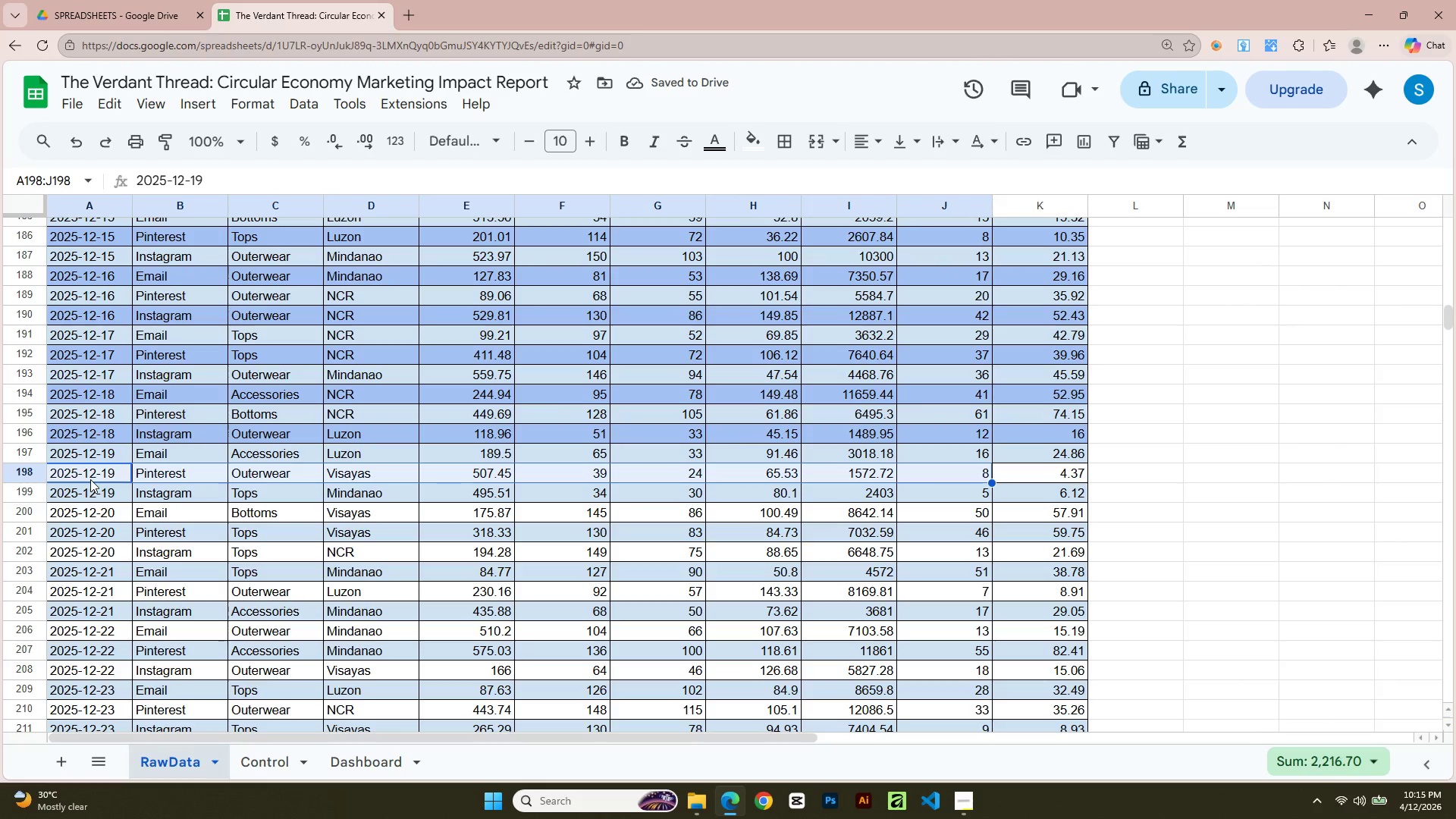 
key(Shift+ArrowRight)
 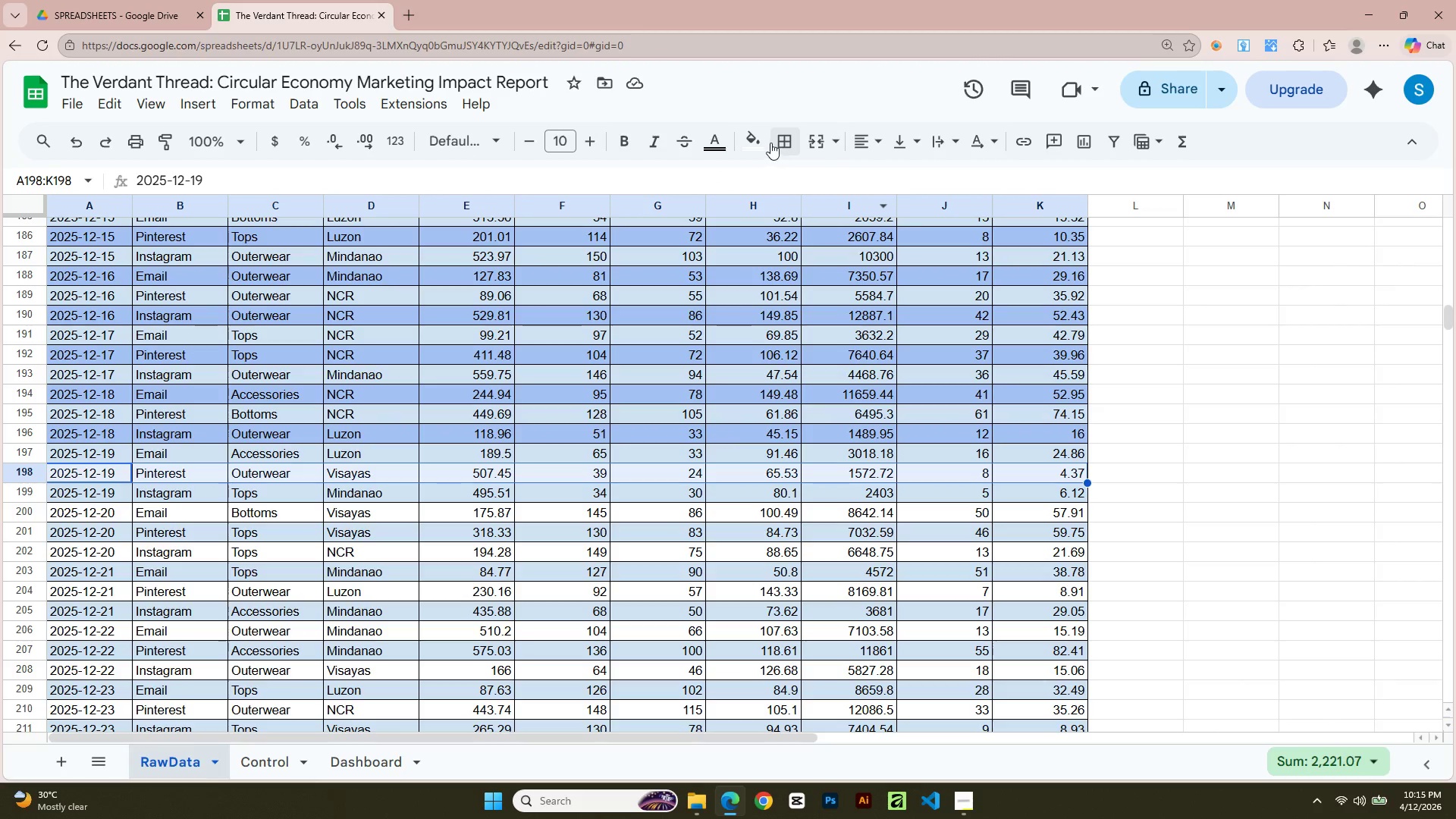 
left_click([763, 138])
 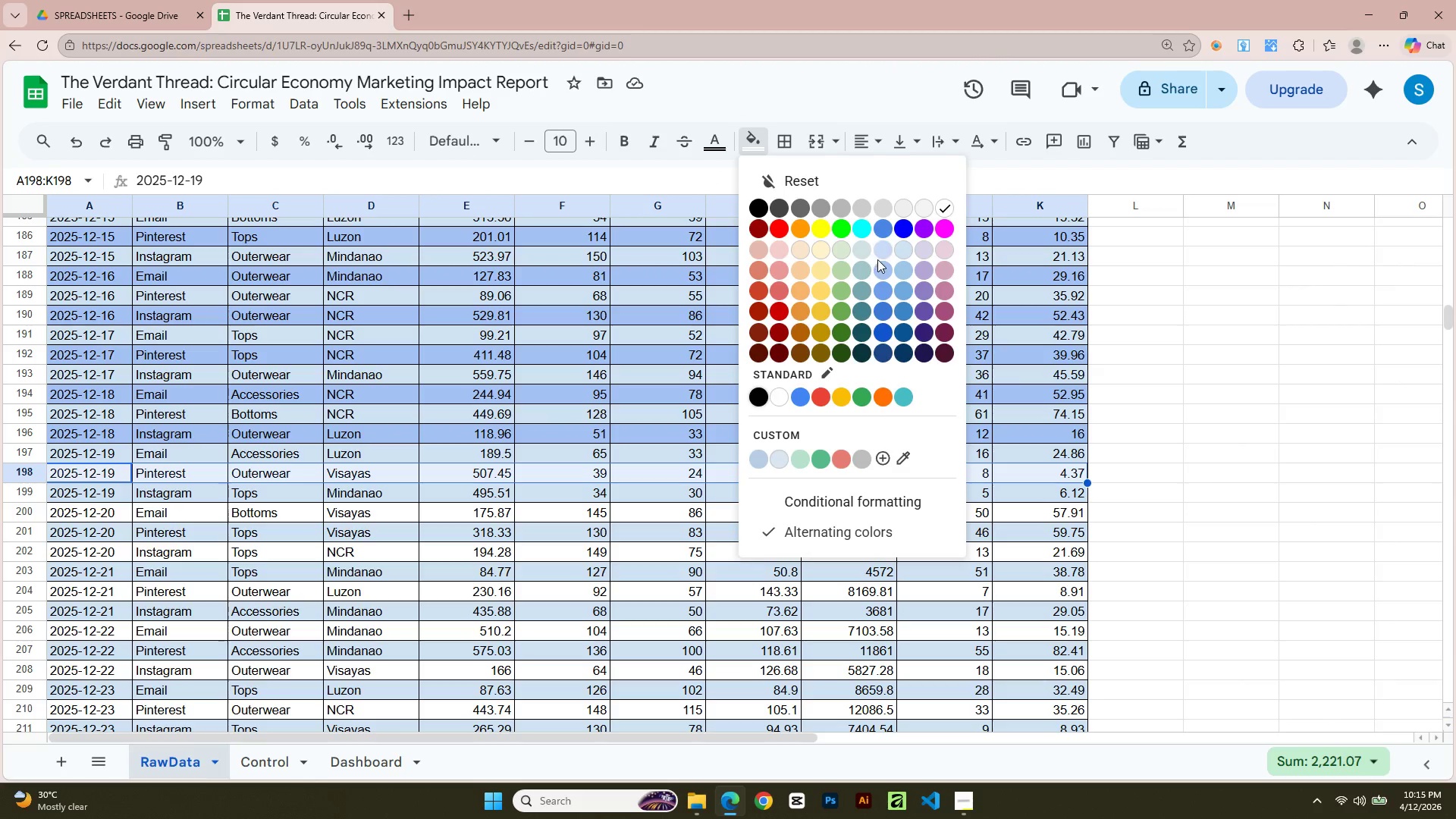 
left_click([879, 265])
 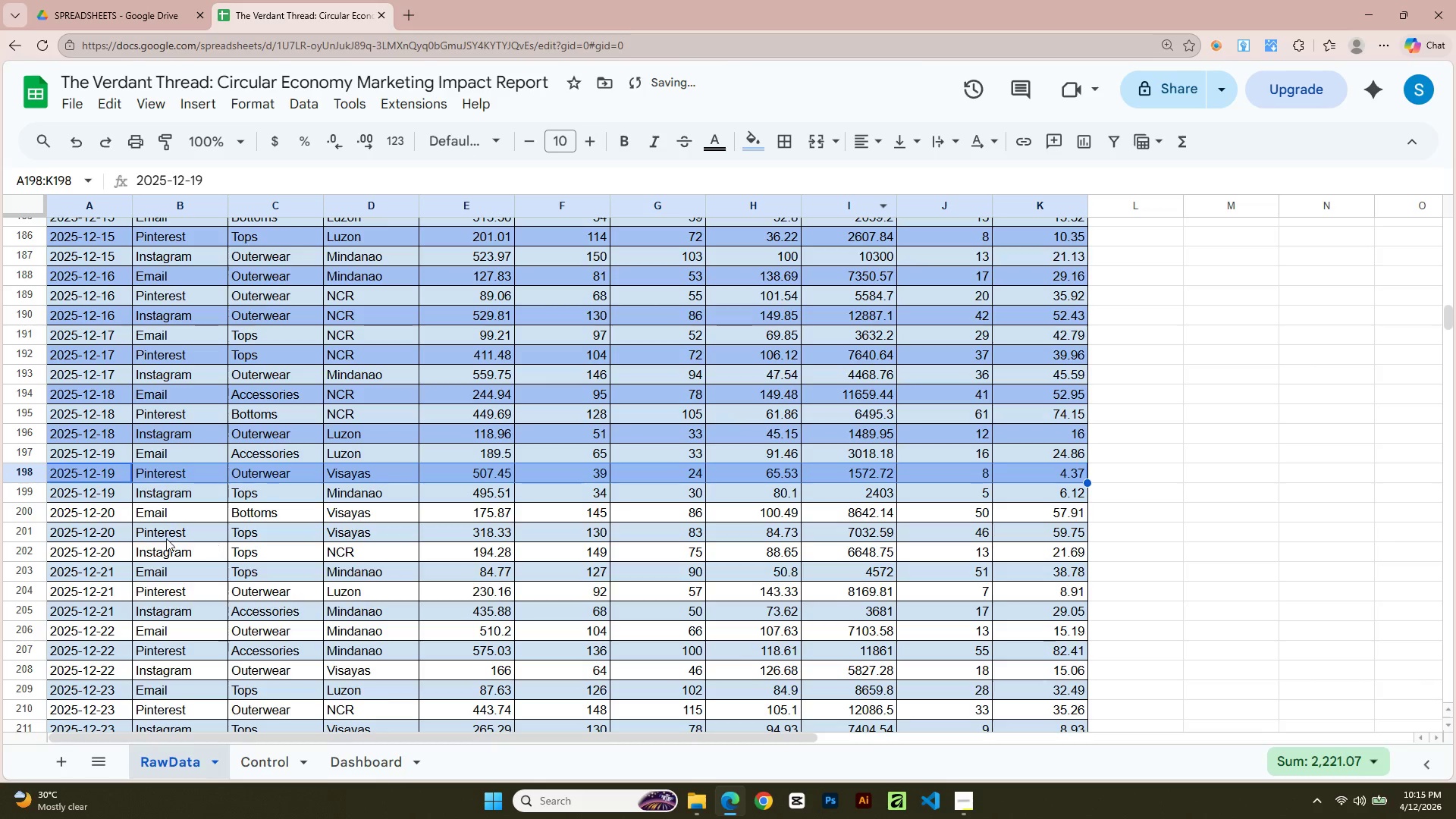 
left_click([111, 524])
 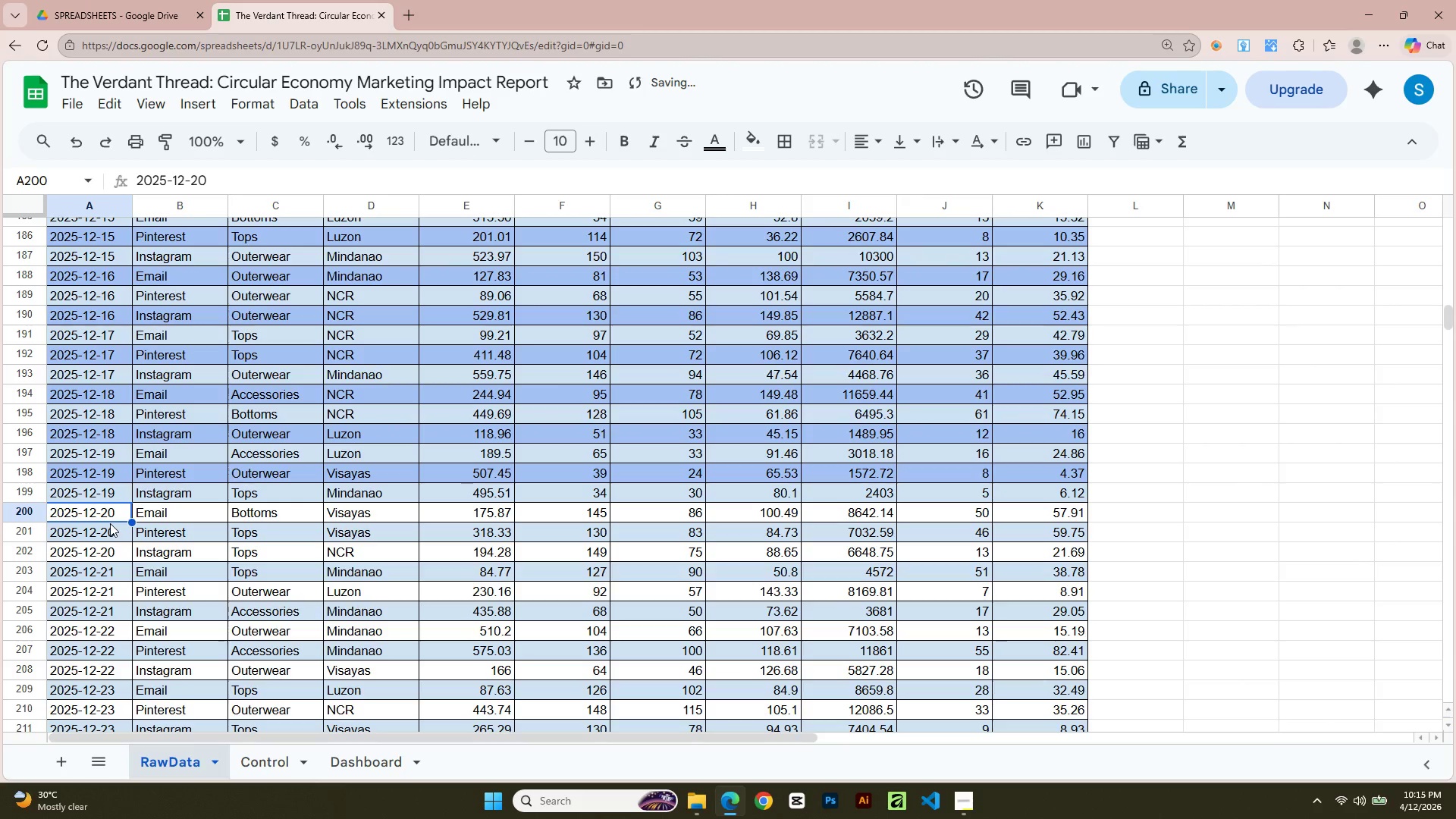 
key(Shift+ArrowRight)
 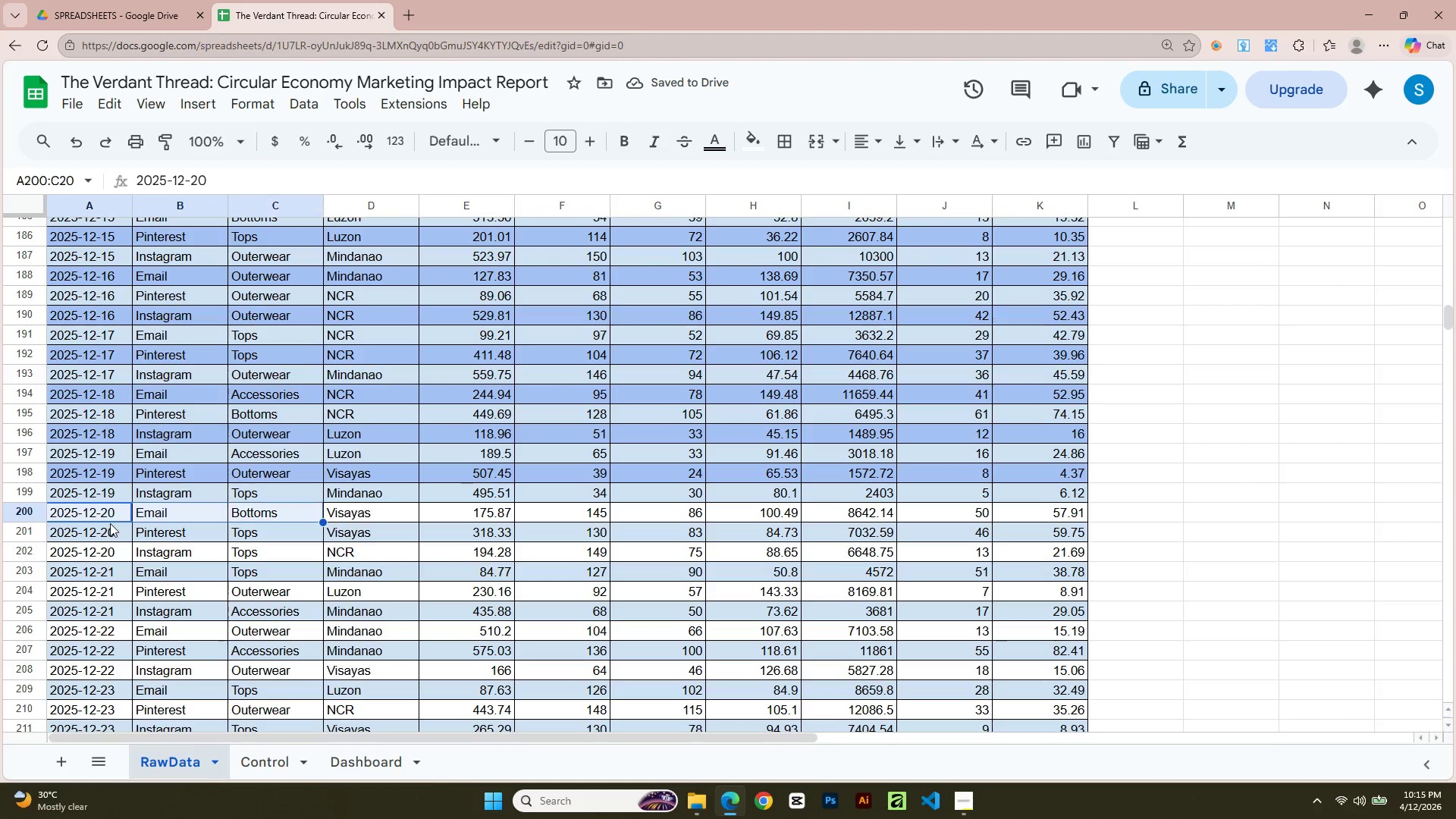 
key(Shift+ArrowRight)
 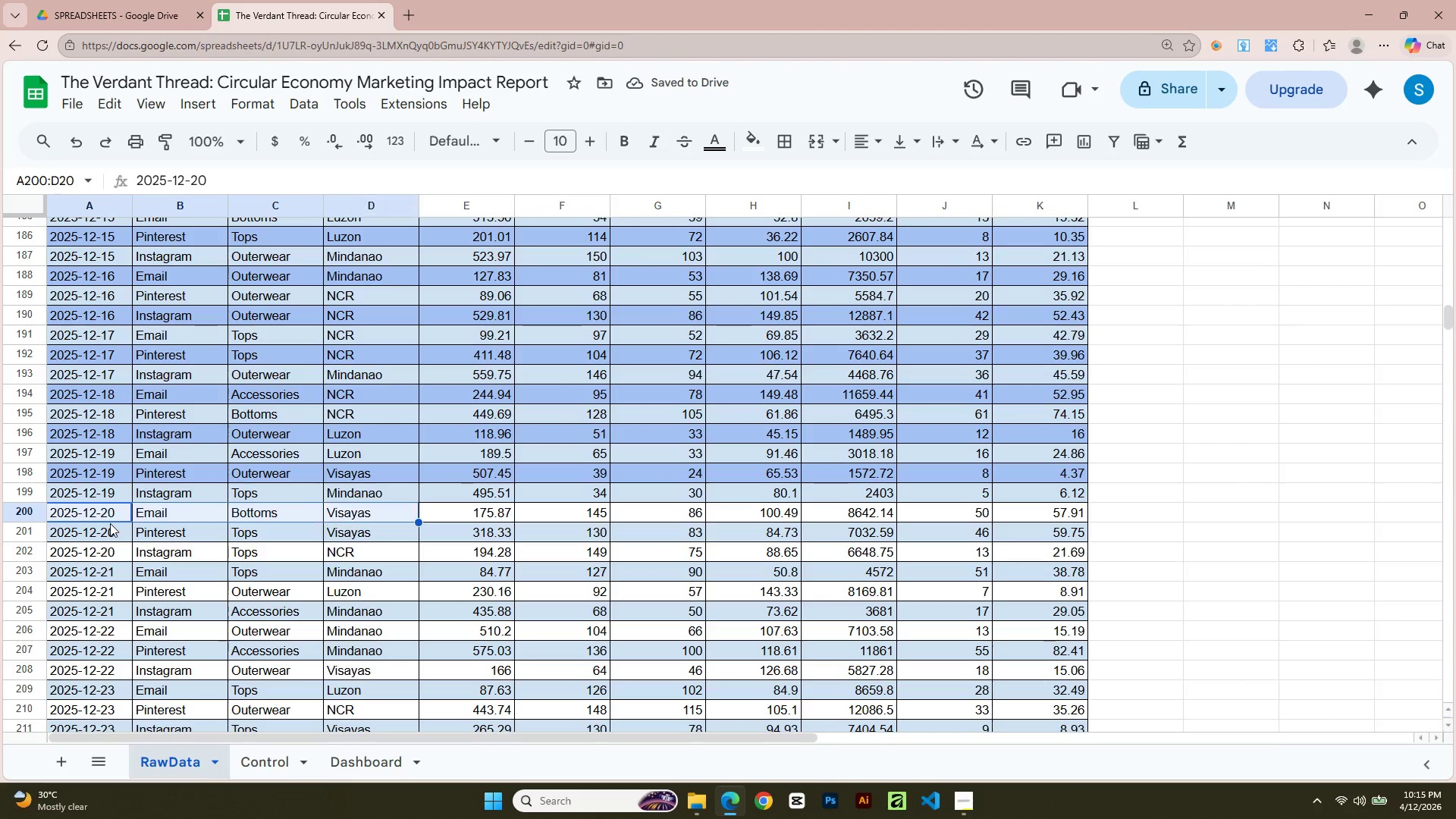 
key(Shift+ArrowRight)
 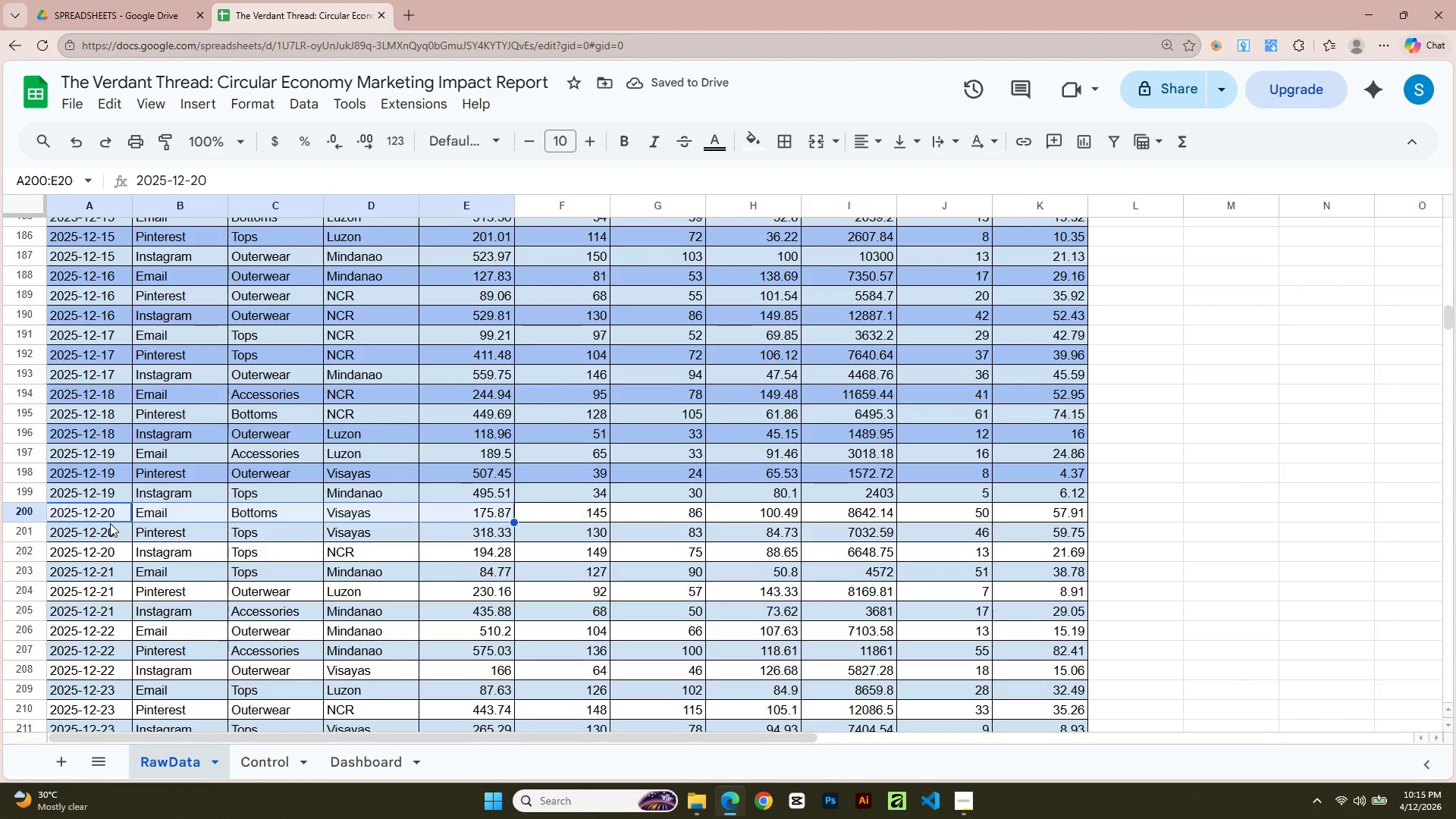 
key(Shift+ArrowRight)
 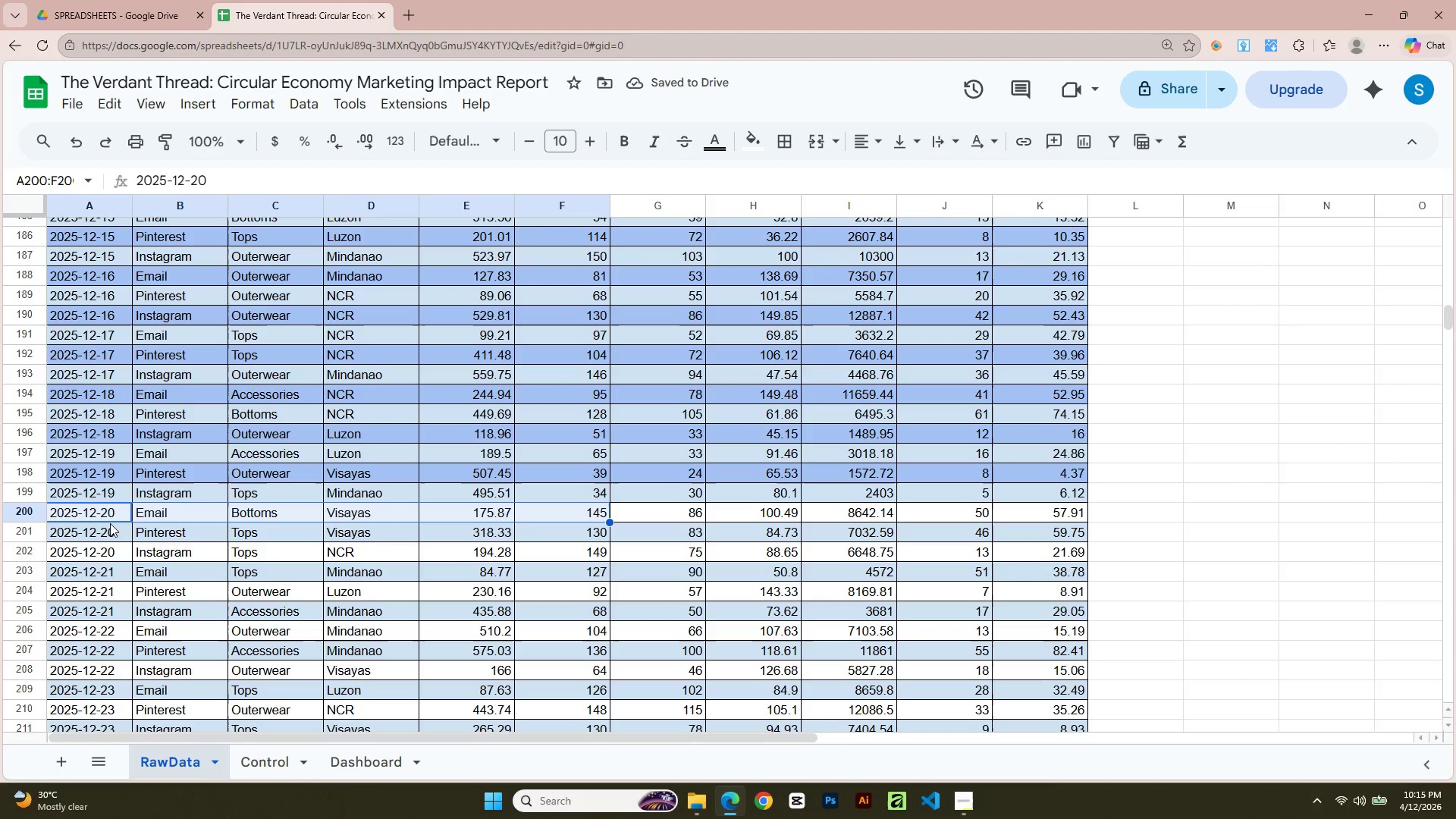 
key(Shift+ArrowRight)
 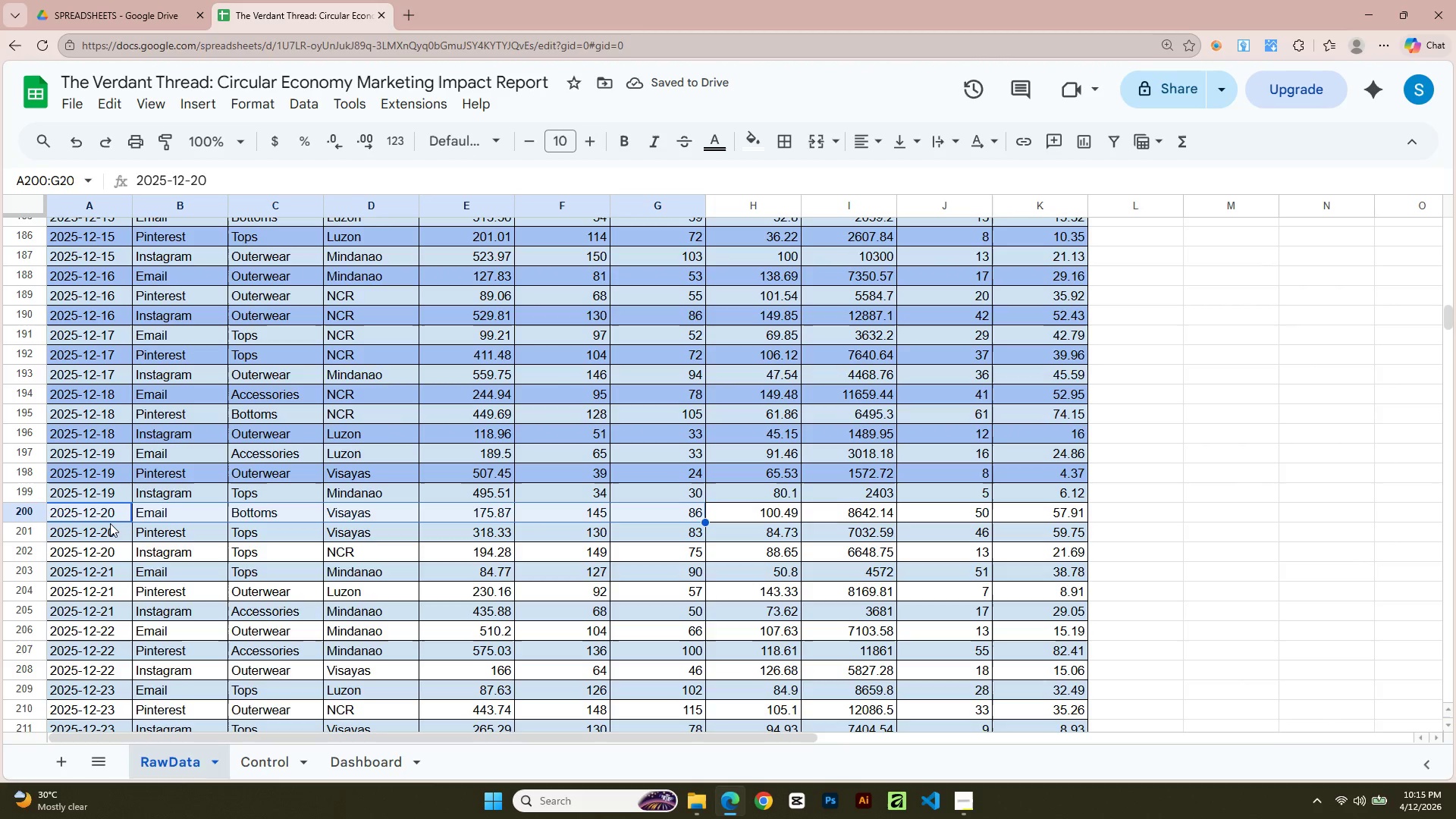 
key(Shift+ArrowRight)
 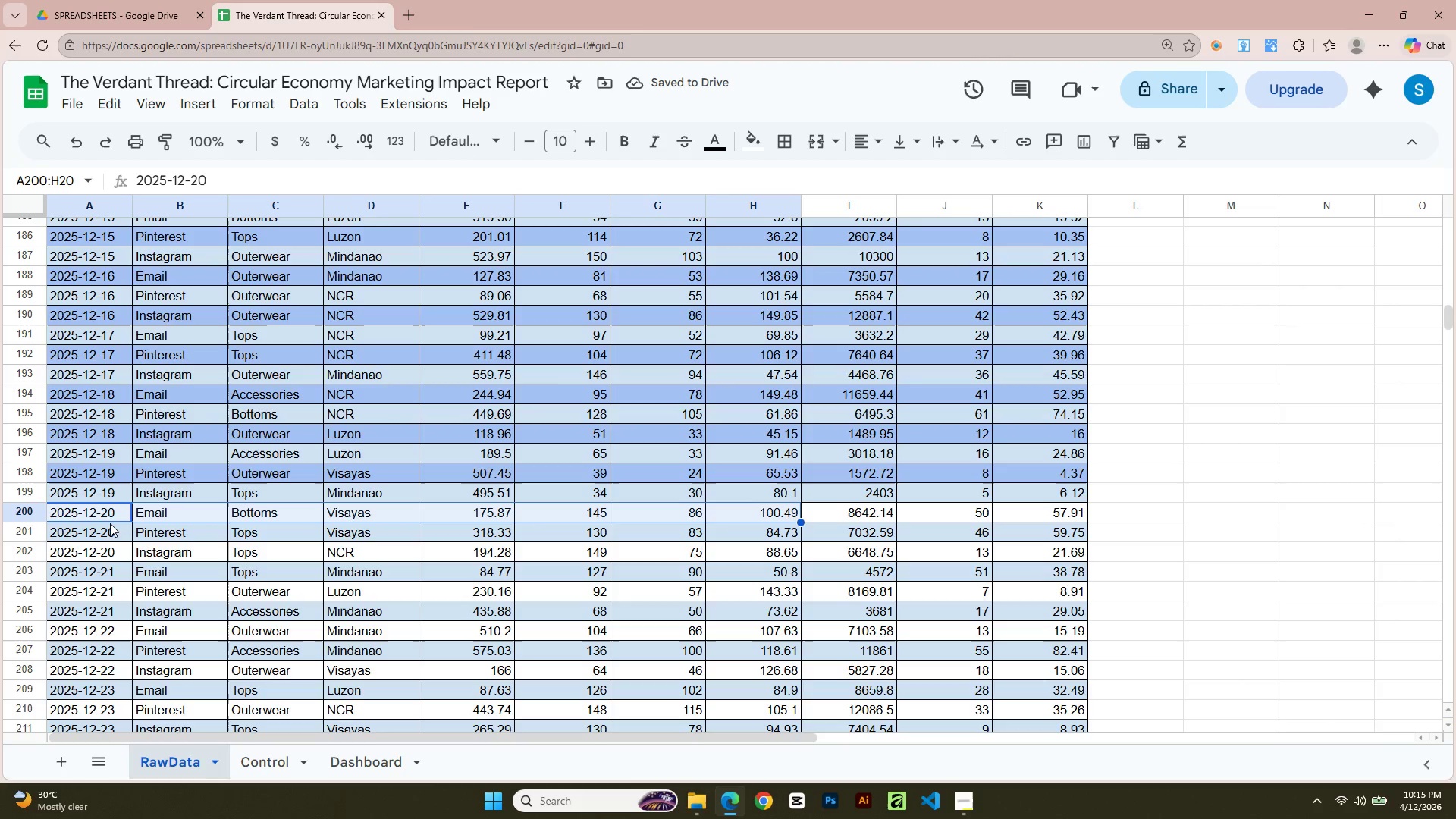 
key(Shift+ArrowRight)
 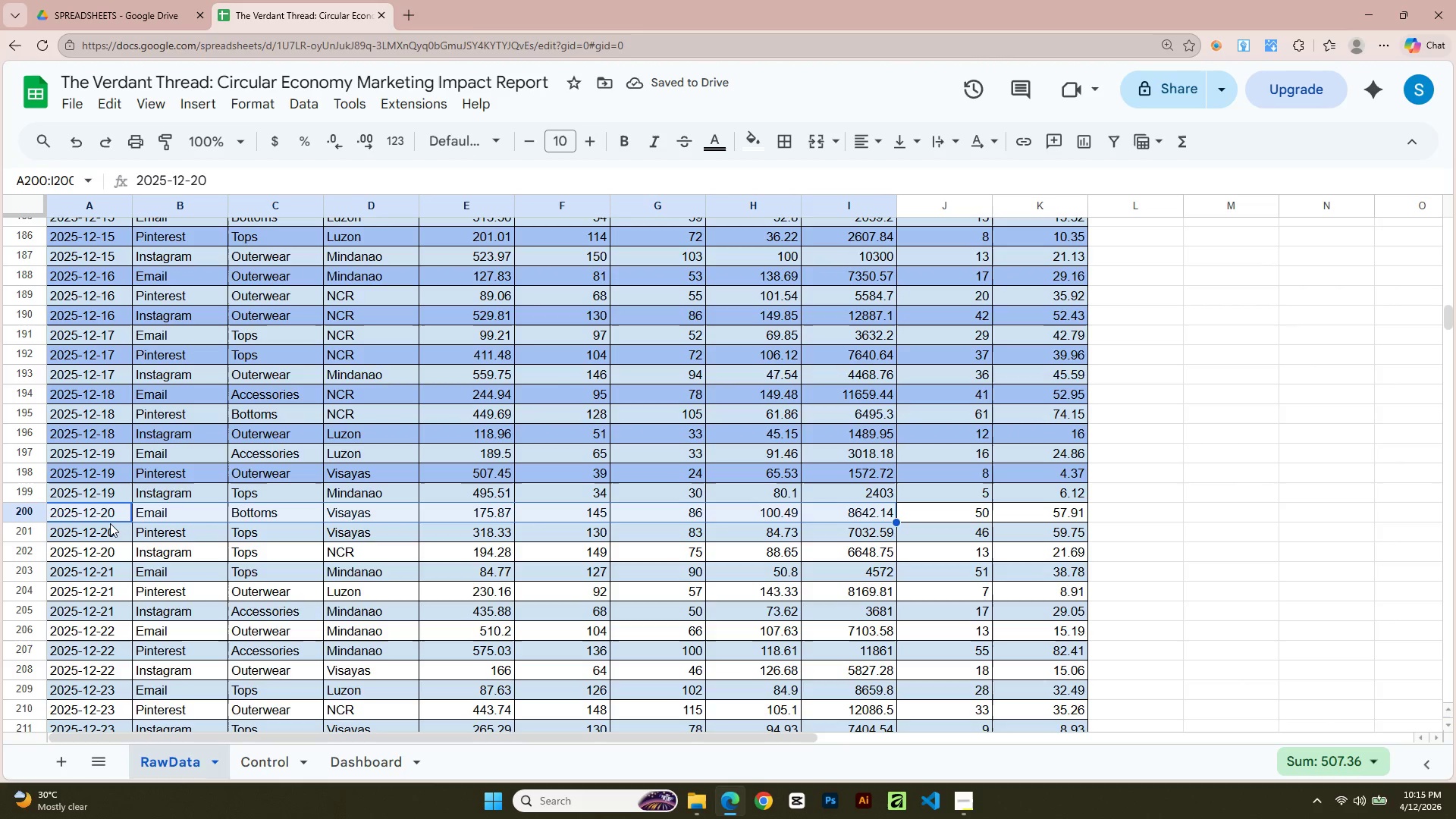 
key(Shift+ArrowRight)
 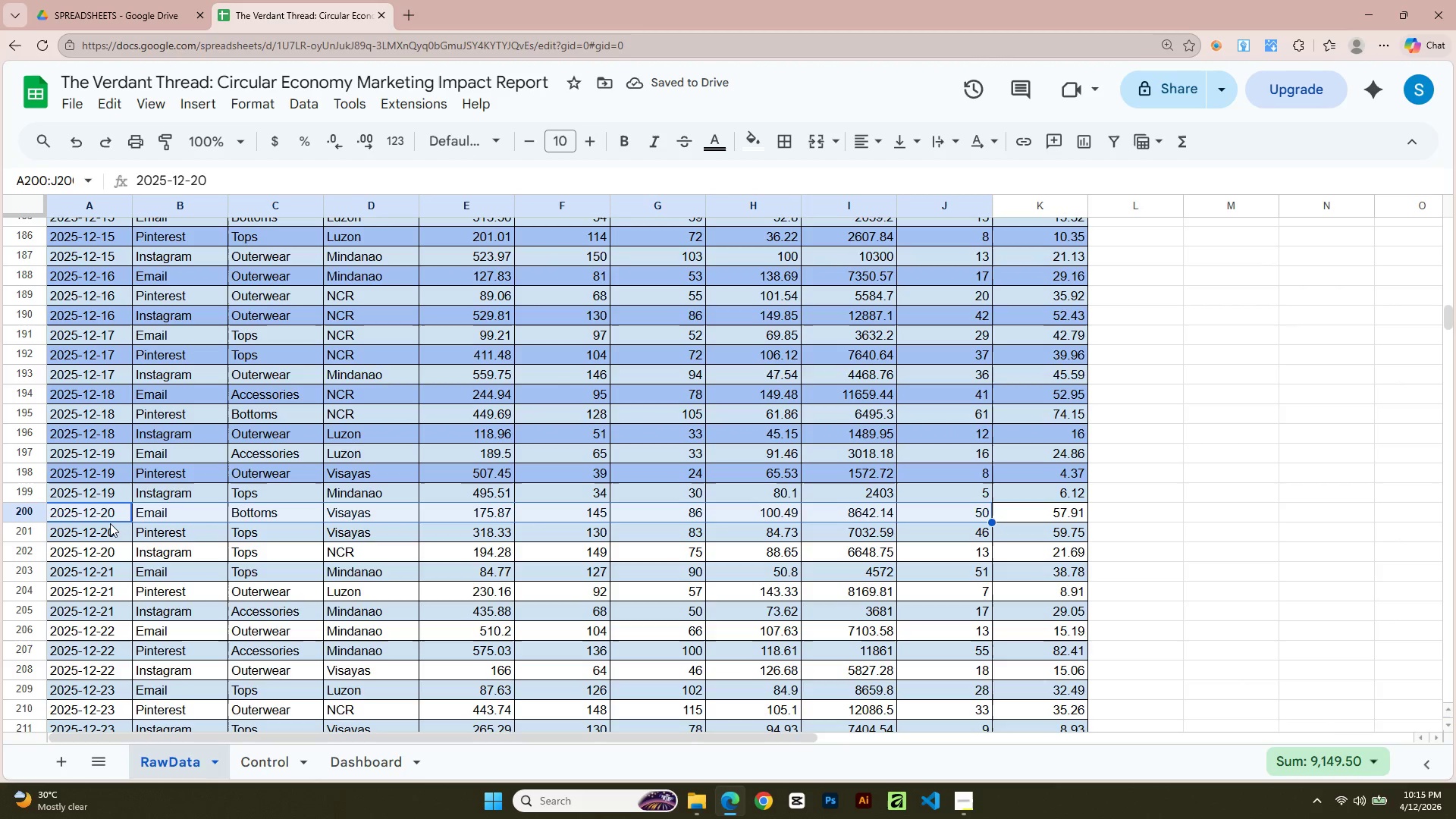 
key(Shift+ArrowRight)
 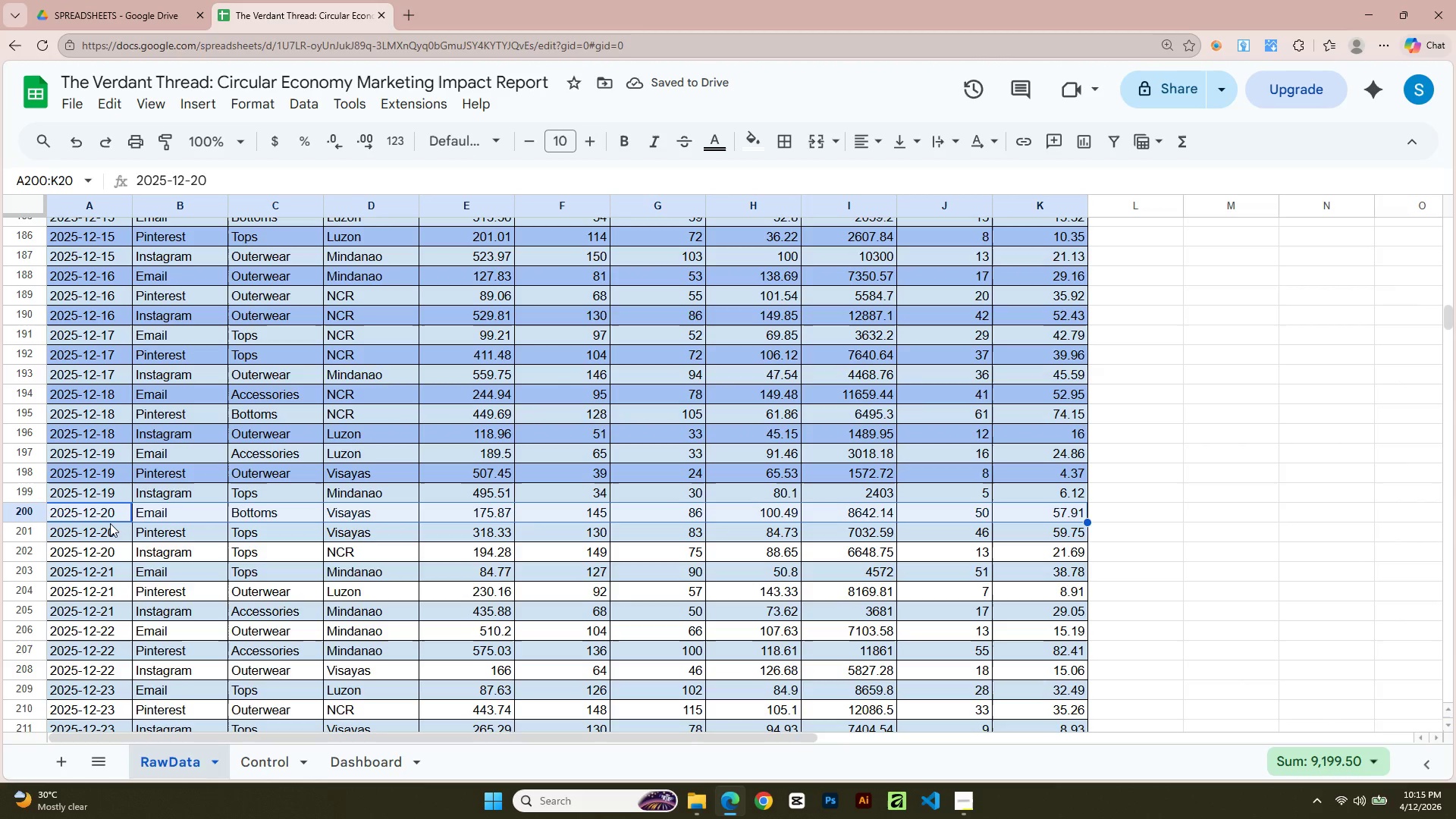 
key(Shift+ArrowRight)
 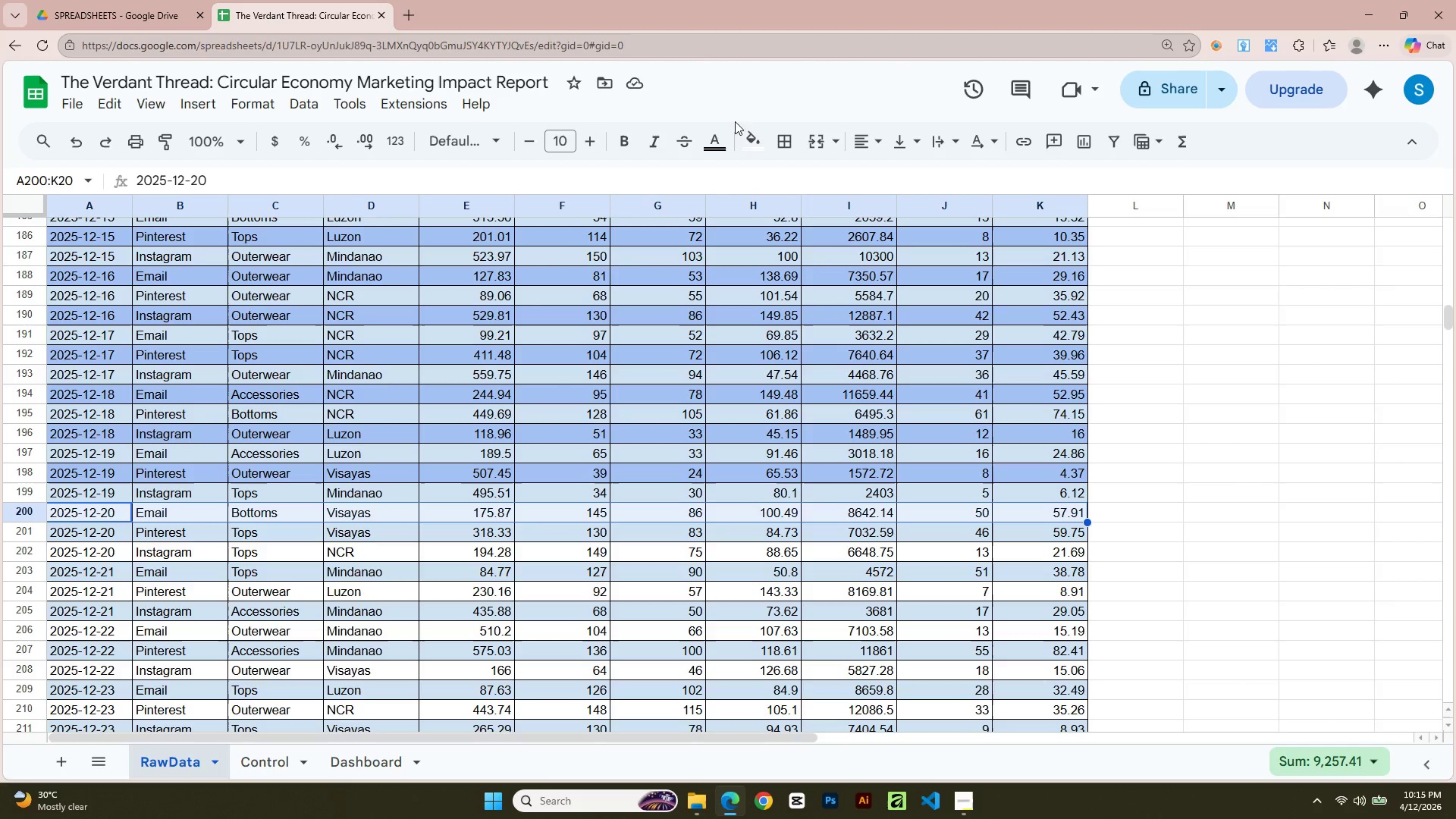 
left_click([758, 148])
 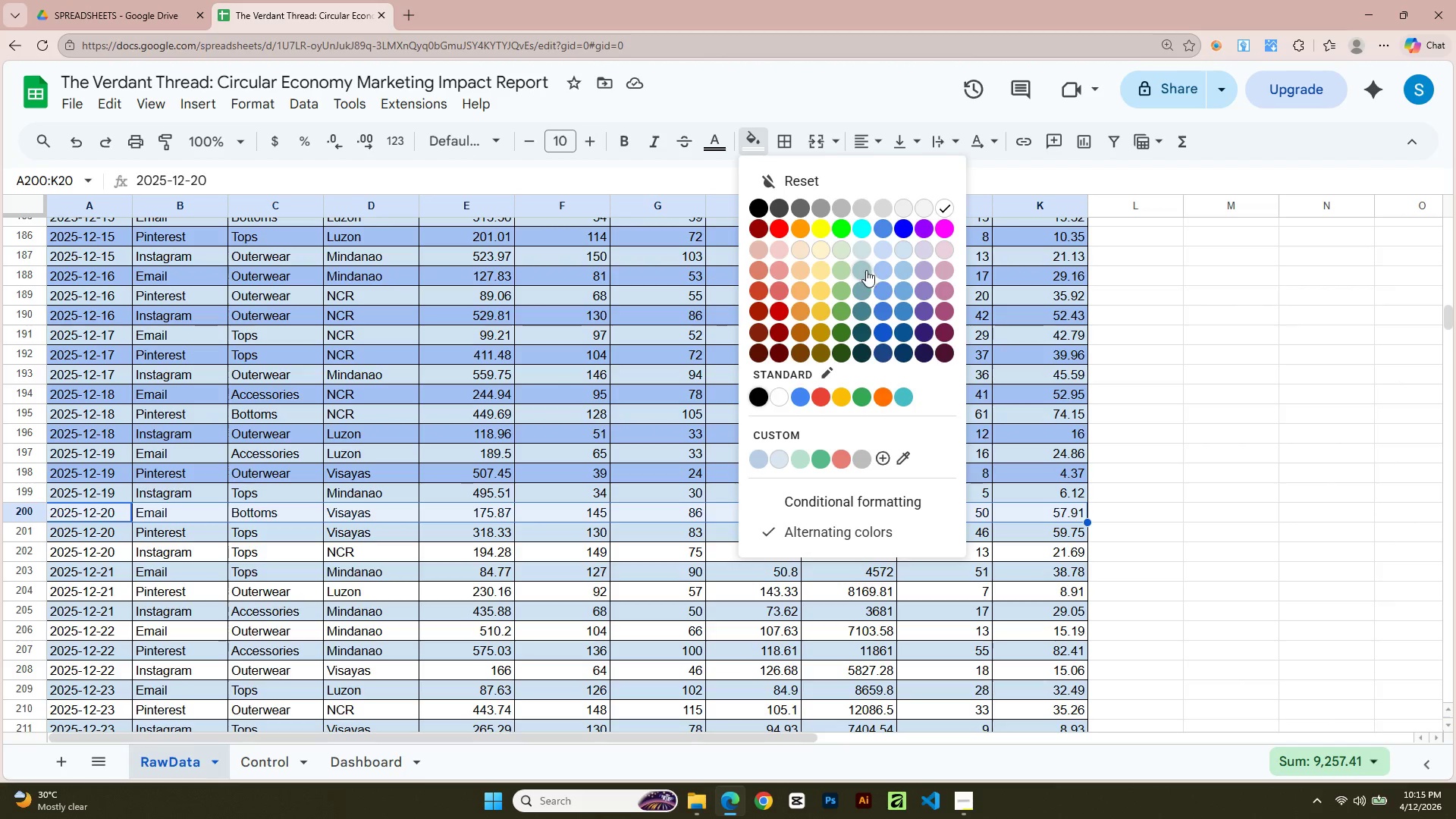 
left_click([880, 269])
 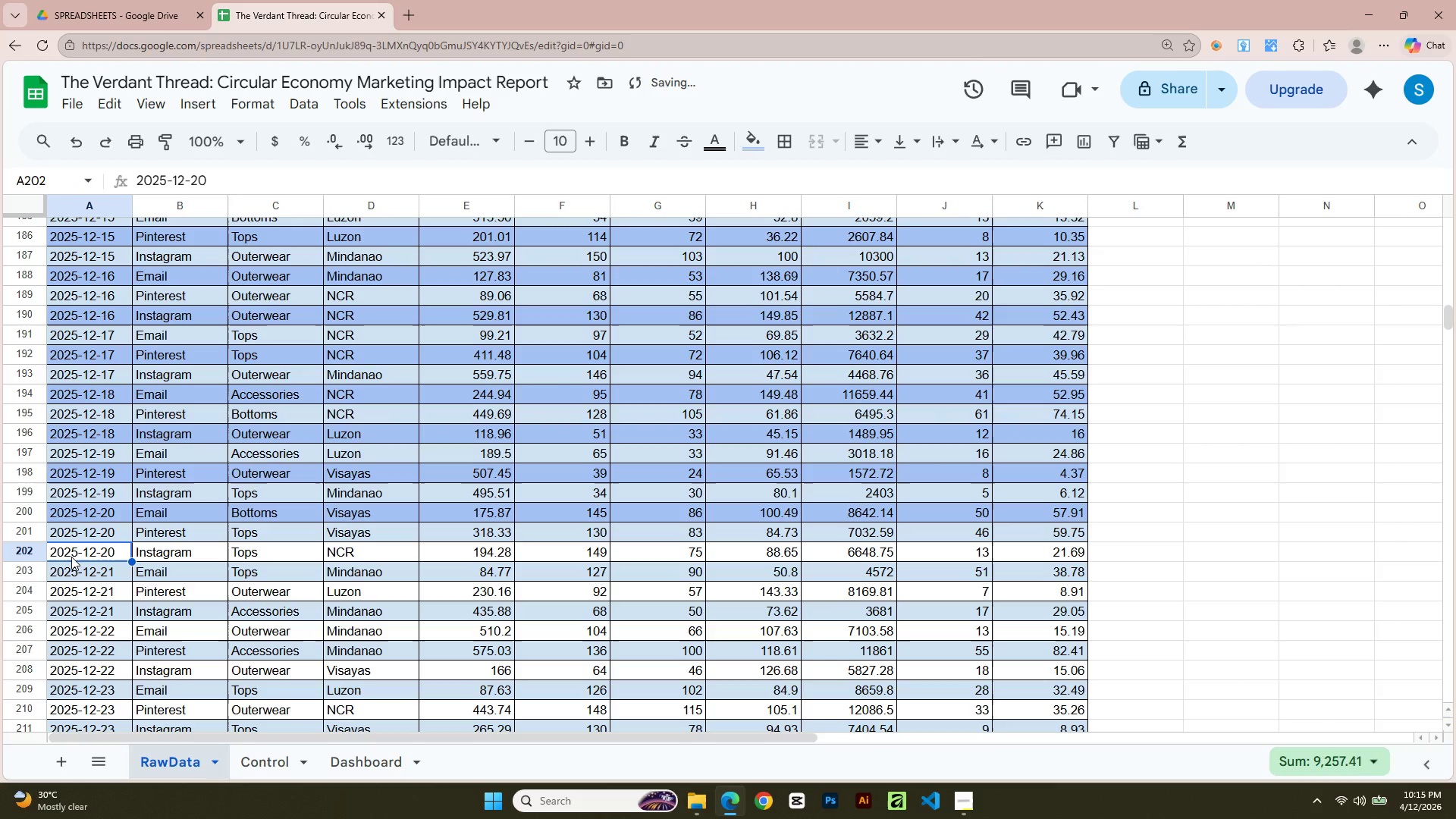 
key(Shift+ArrowRight)
 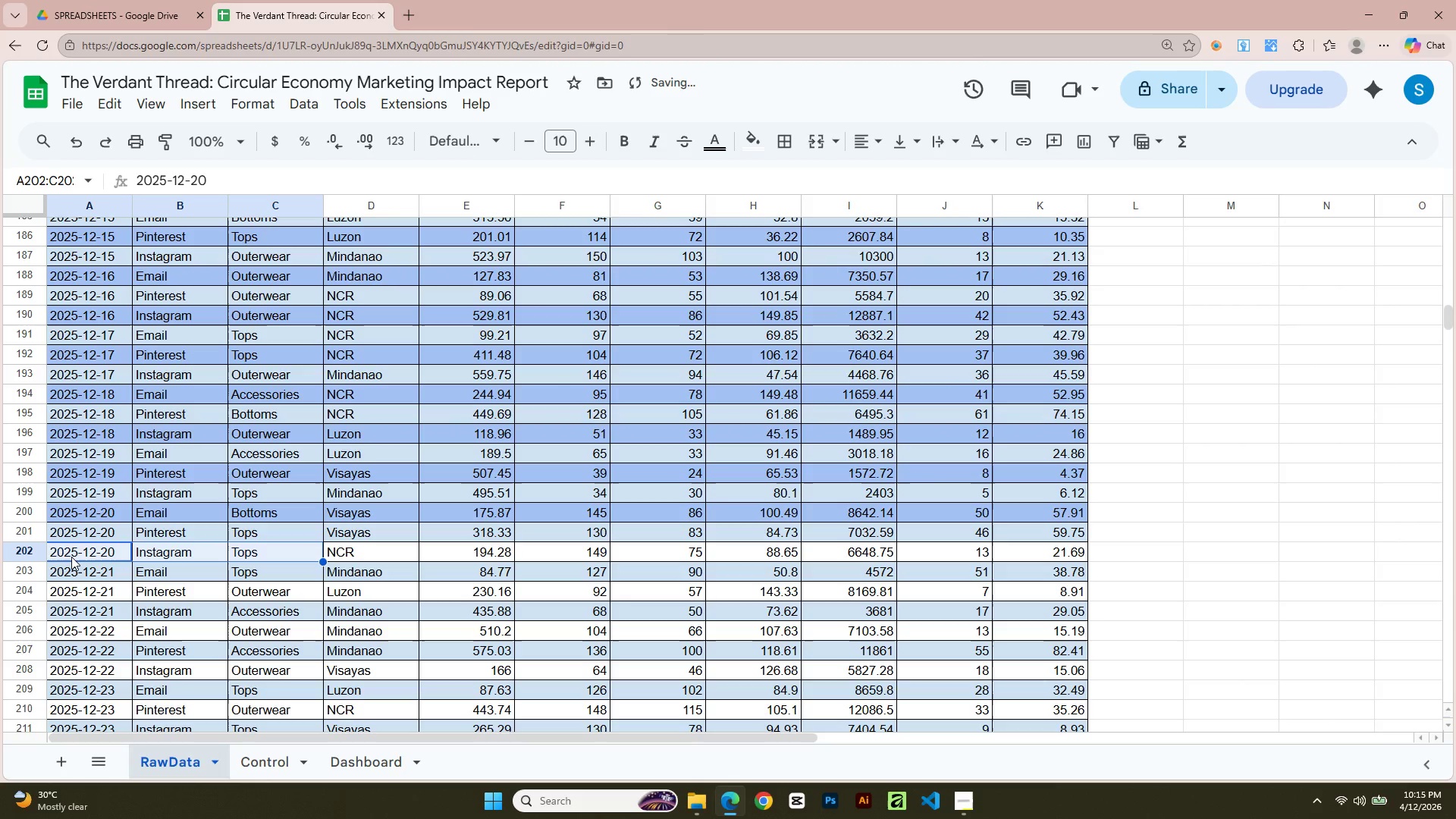 
key(Shift+ArrowRight)
 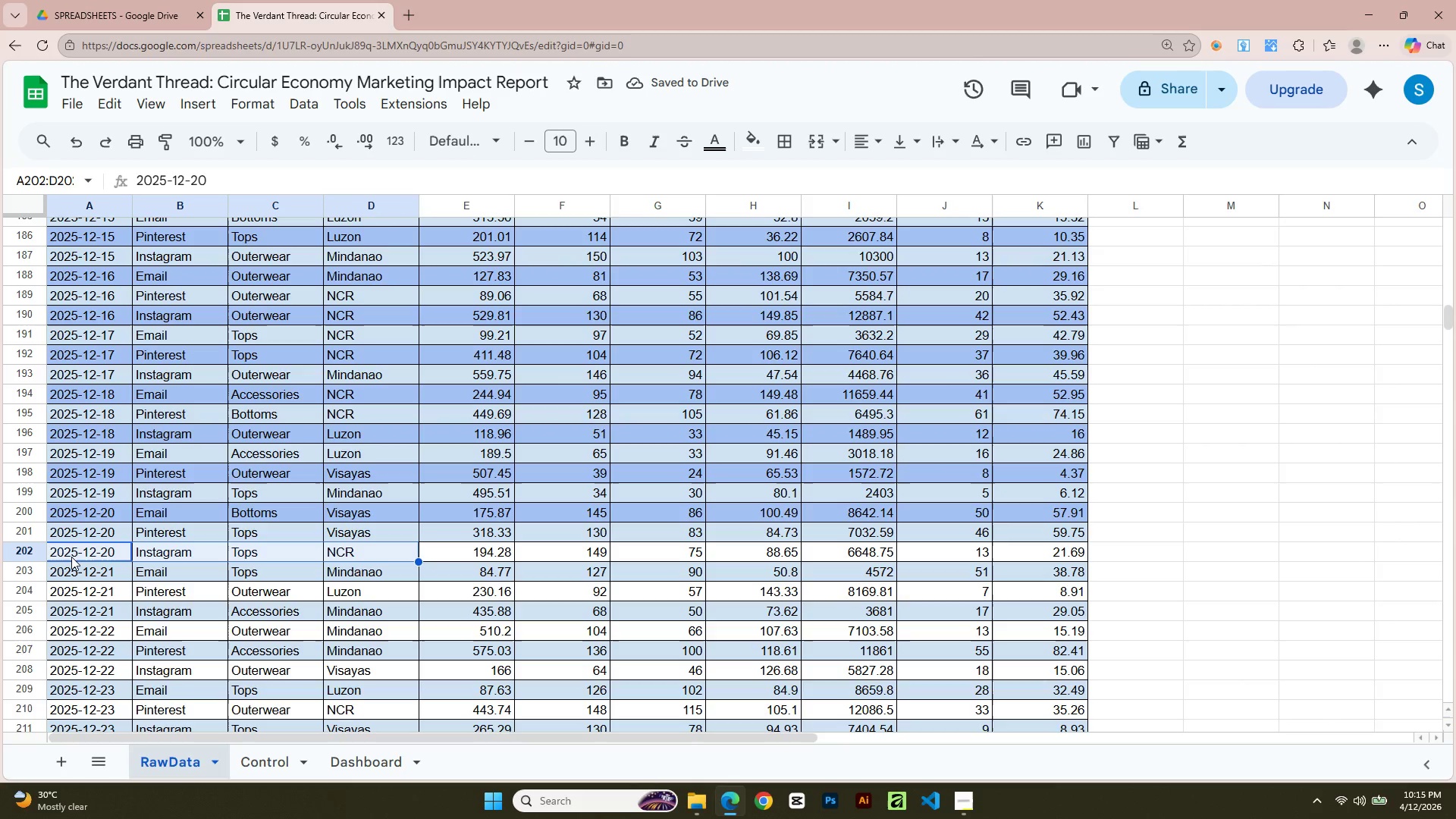 
key(Shift+ArrowRight)
 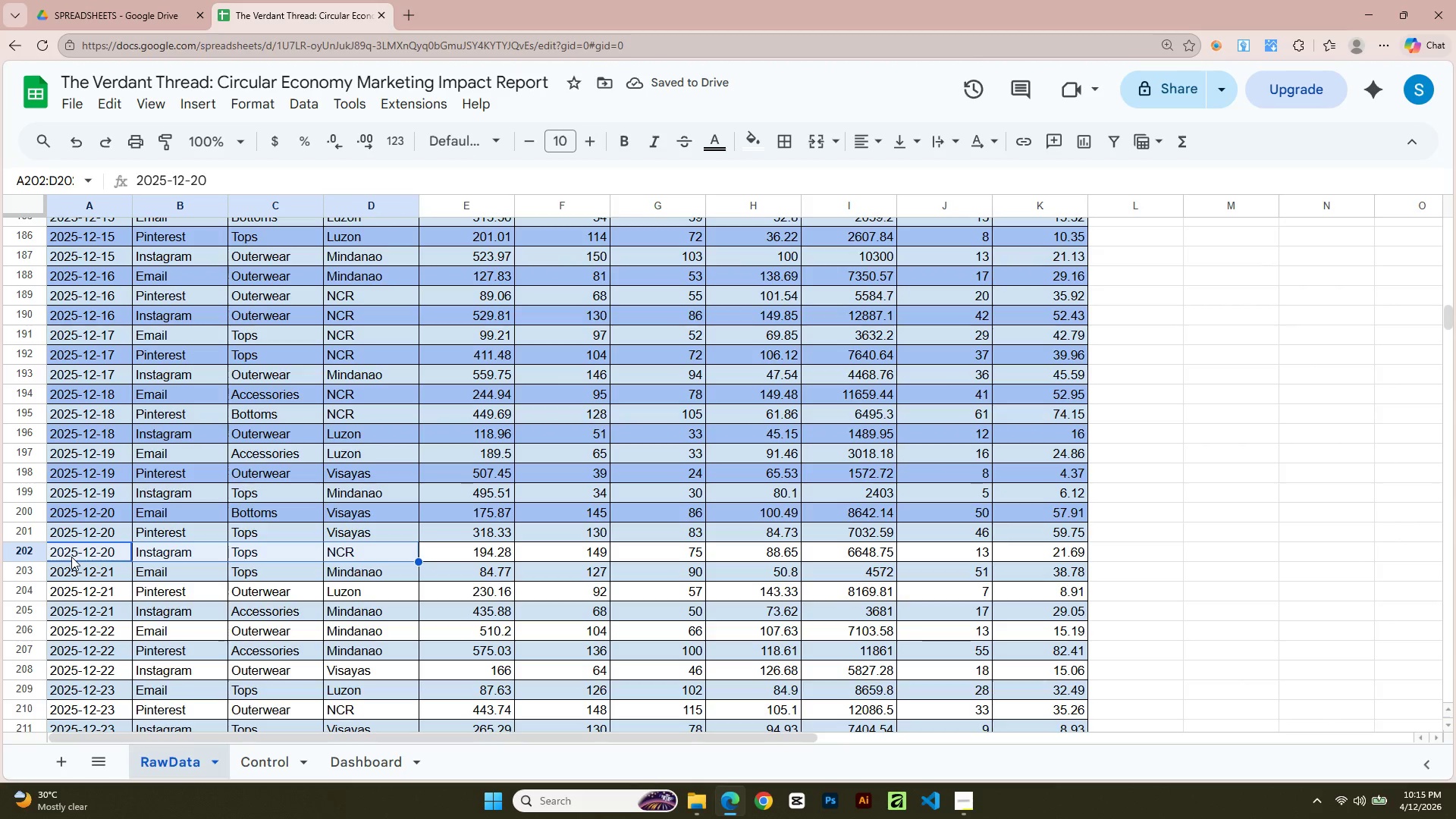 
key(Shift+ArrowRight)
 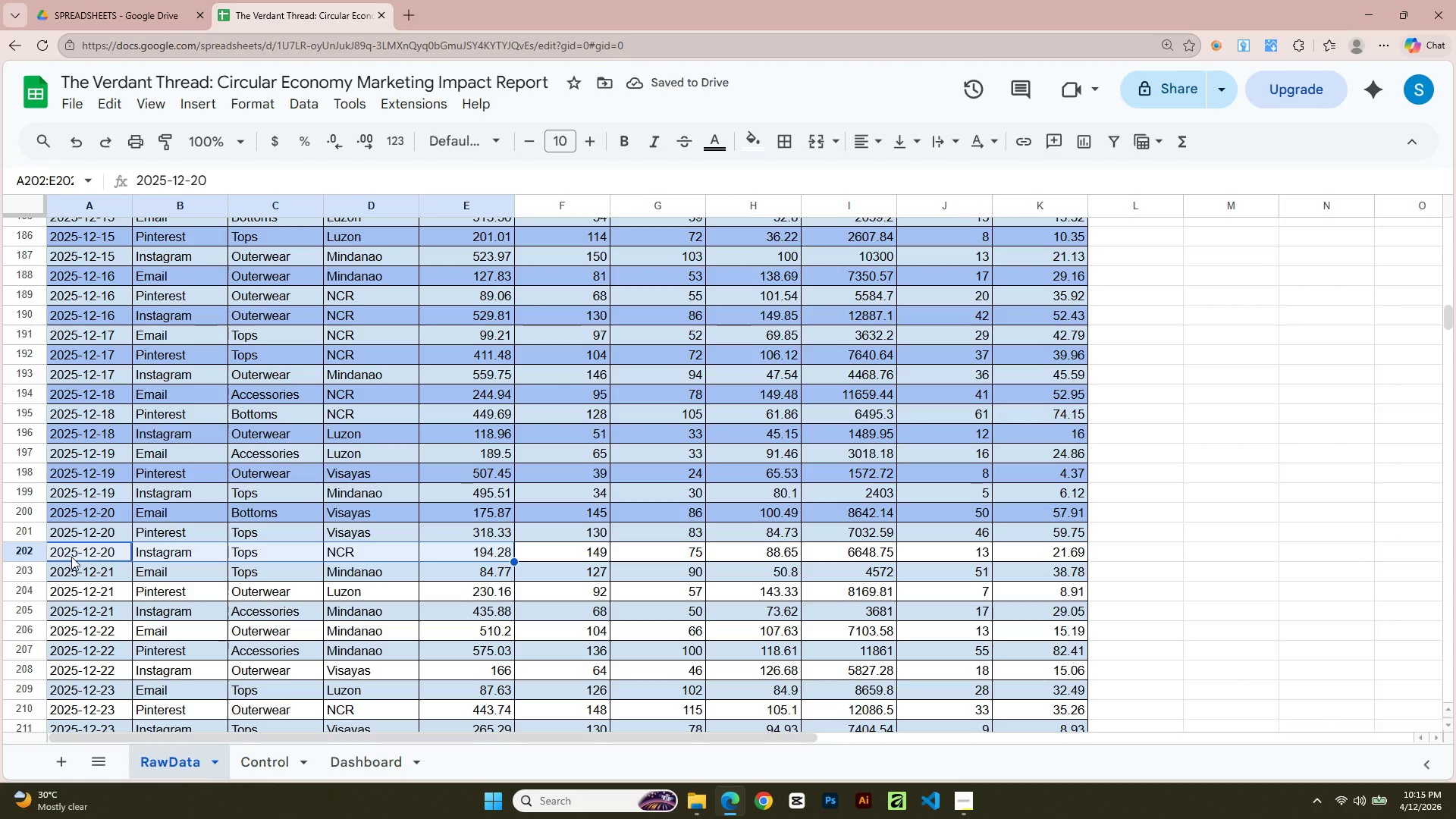 
key(Shift+ArrowRight)
 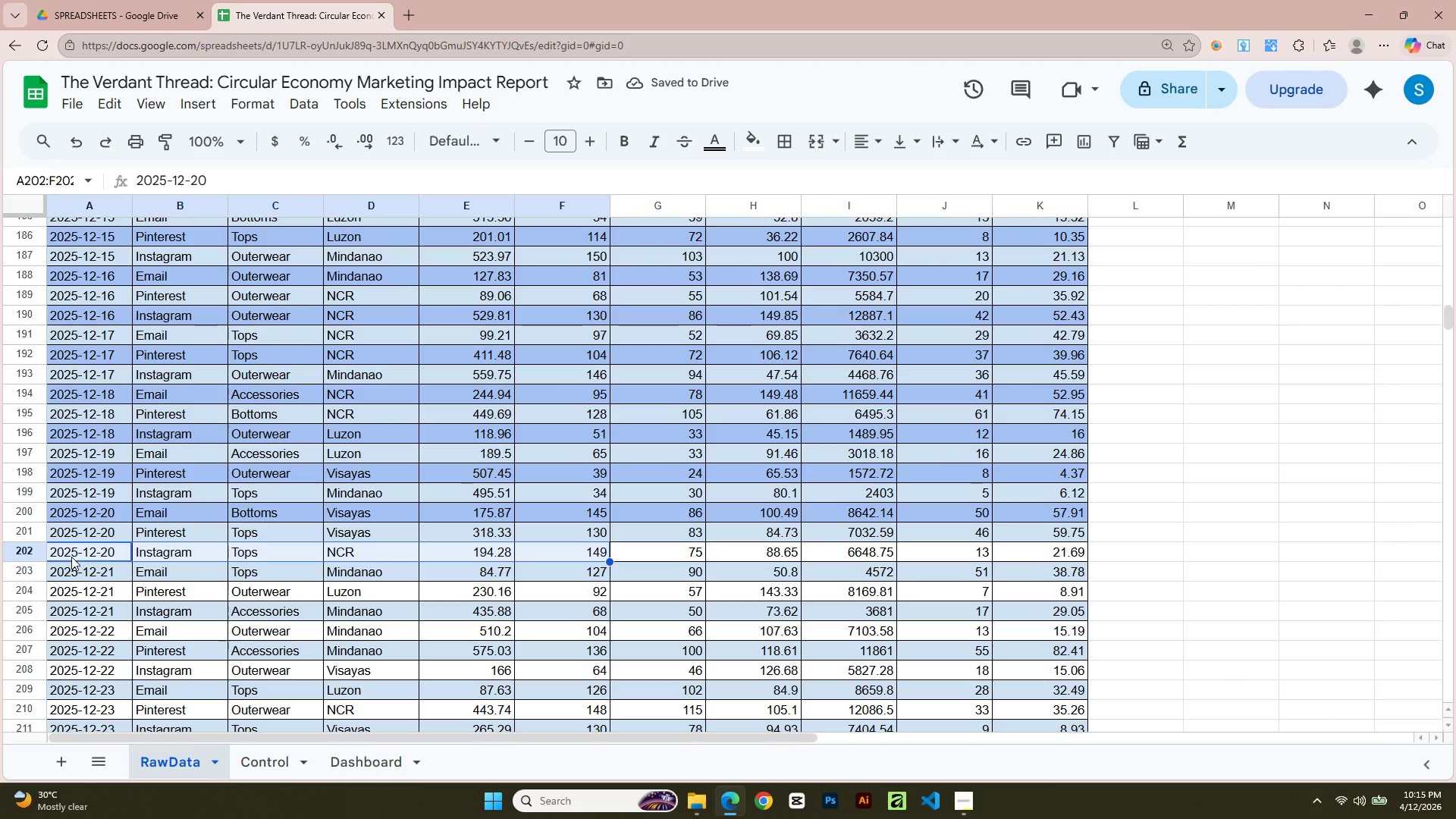 
key(Shift+ArrowRight)
 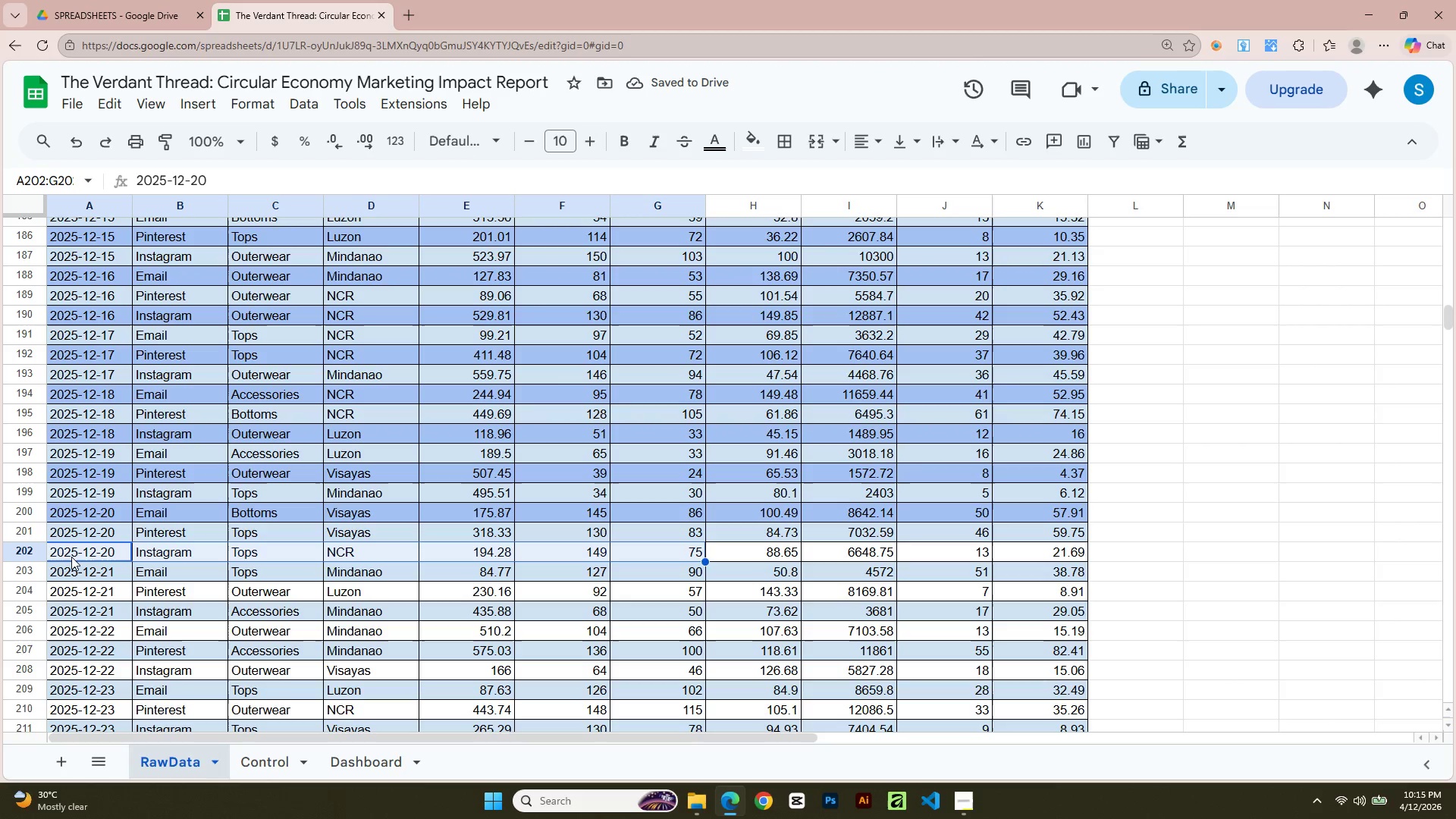 
key(Shift+ArrowRight)
 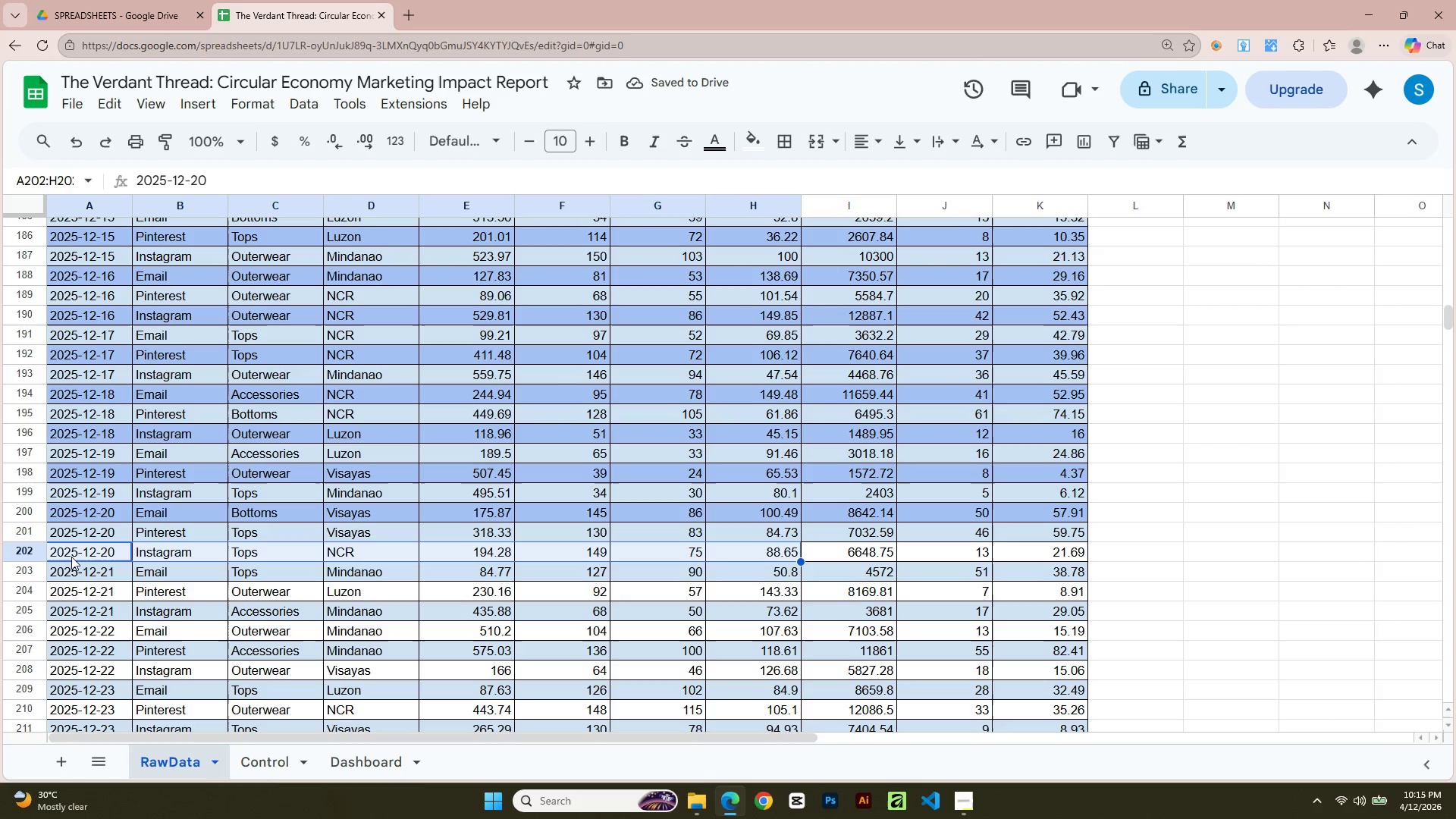 
key(Shift+ArrowRight)
 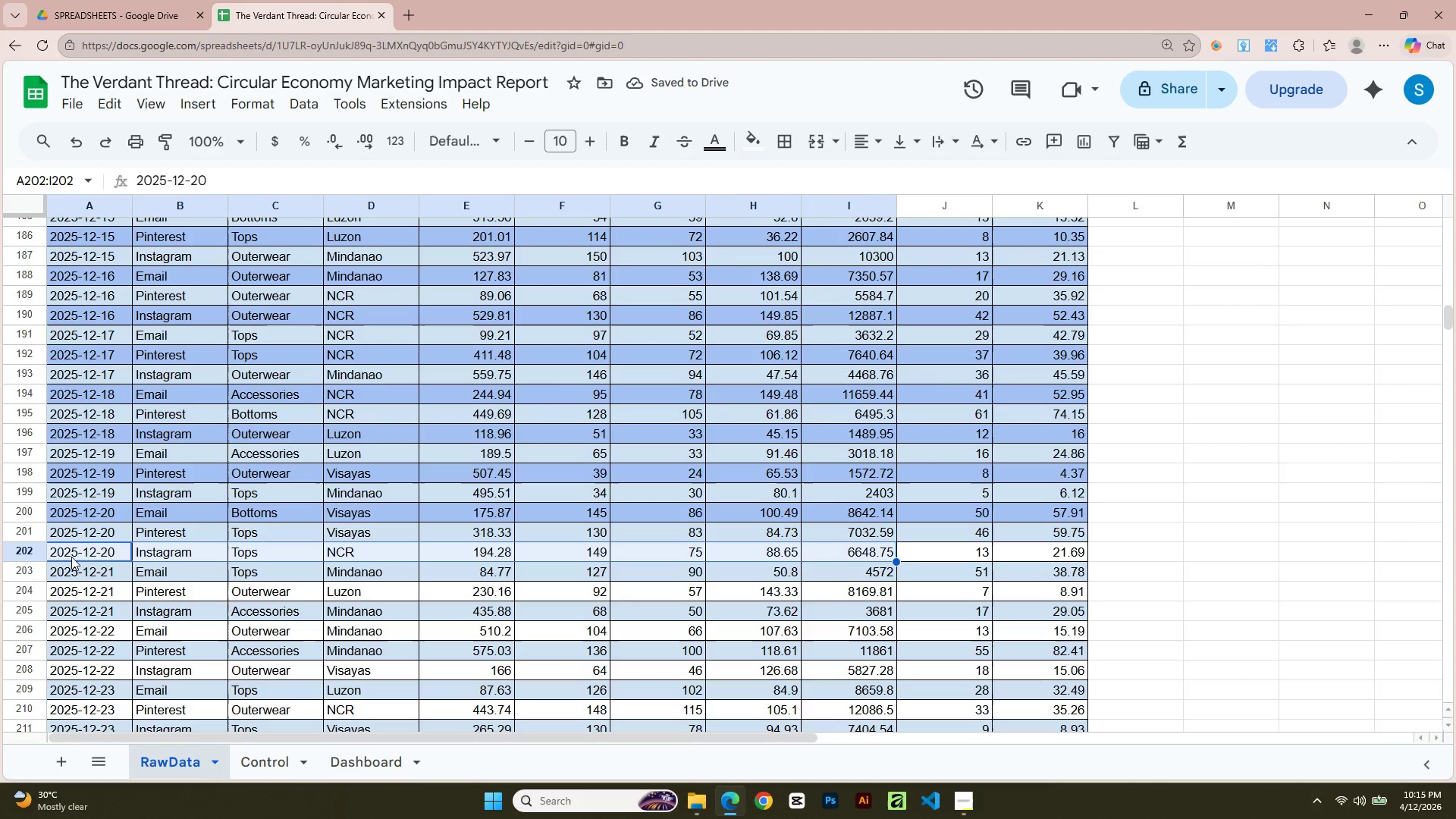 
key(Shift+ArrowRight)
 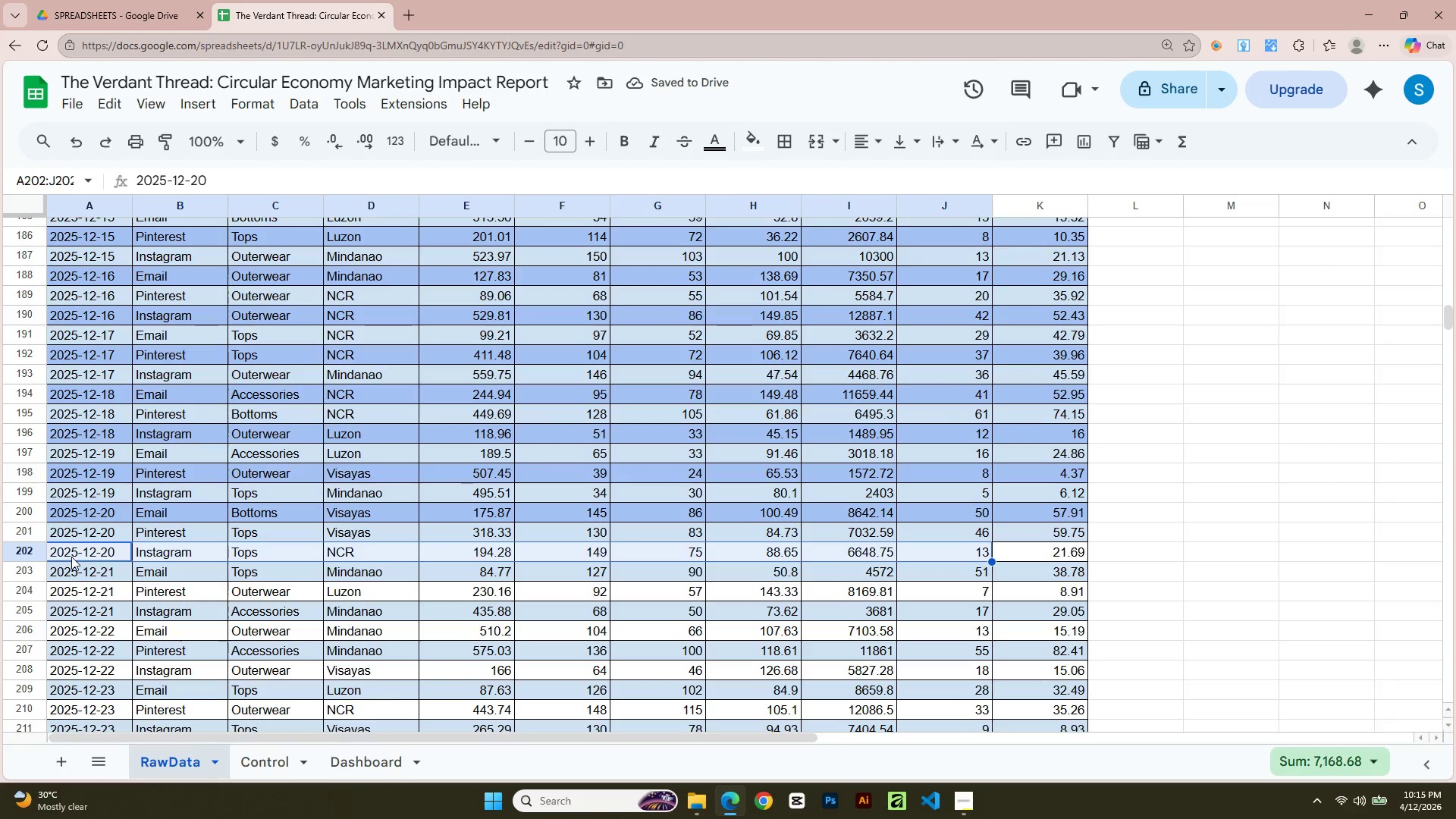 
key(Shift+ArrowRight)
 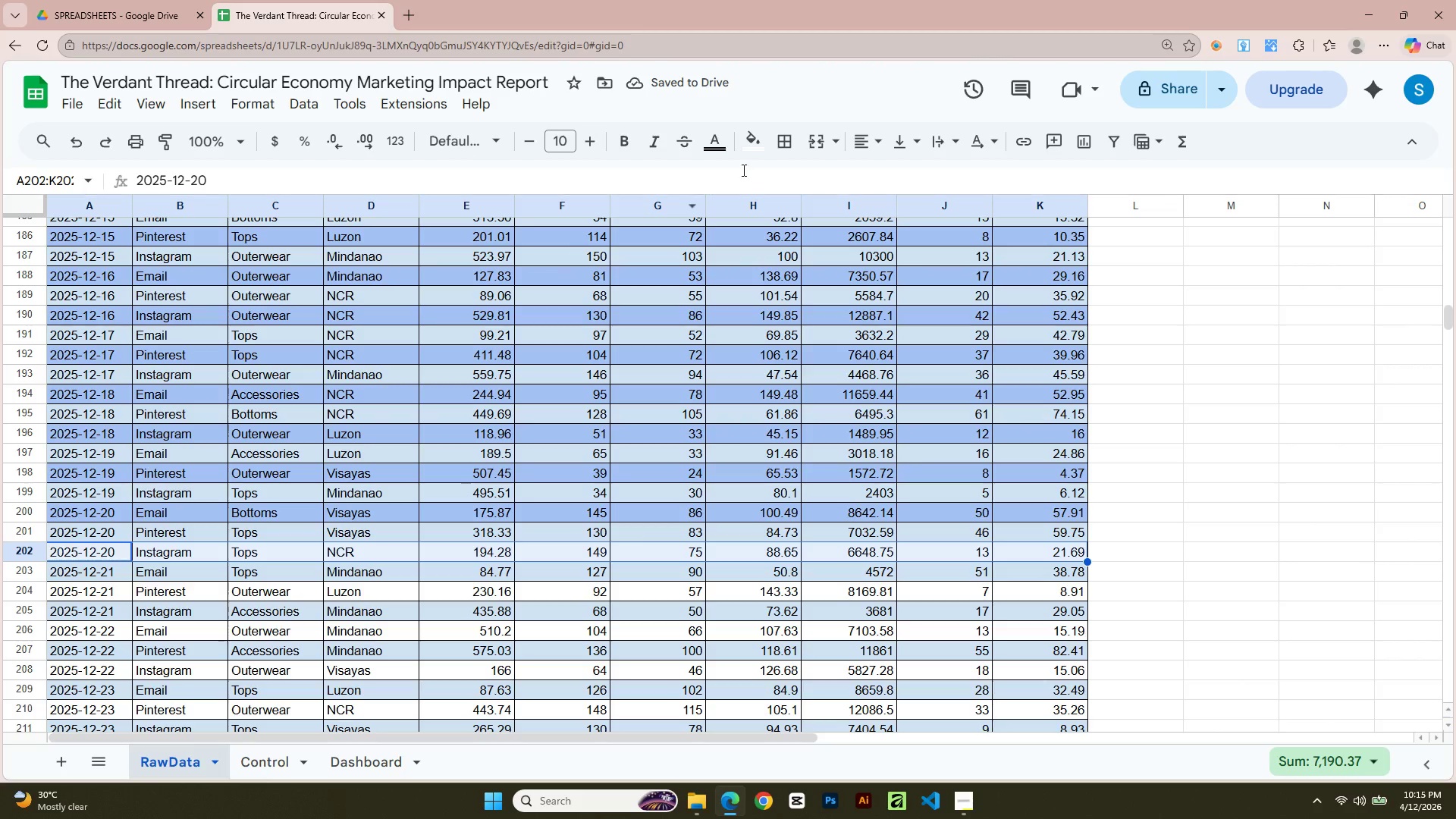 
left_click([758, 140])
 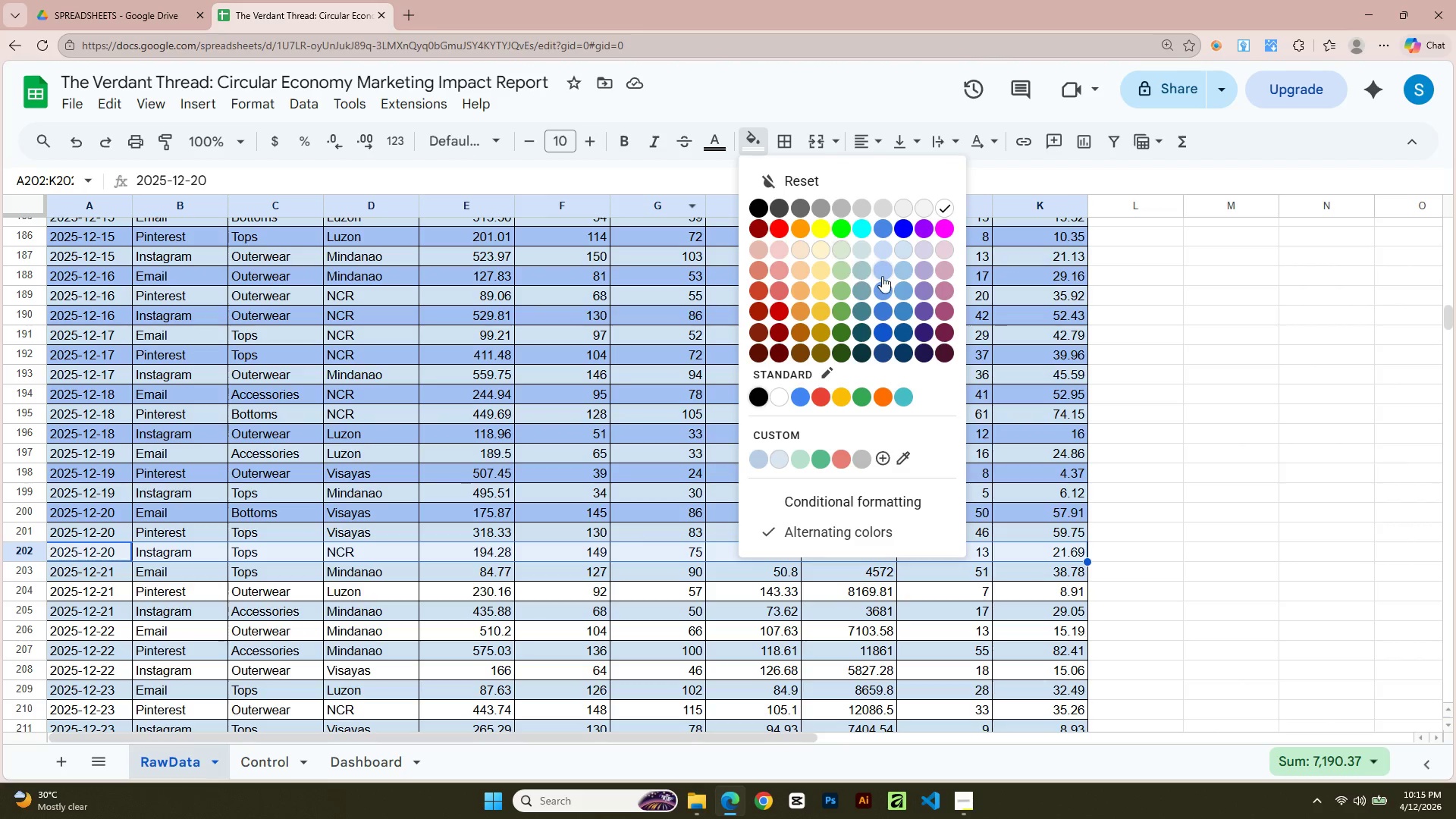 
left_click([883, 276])
 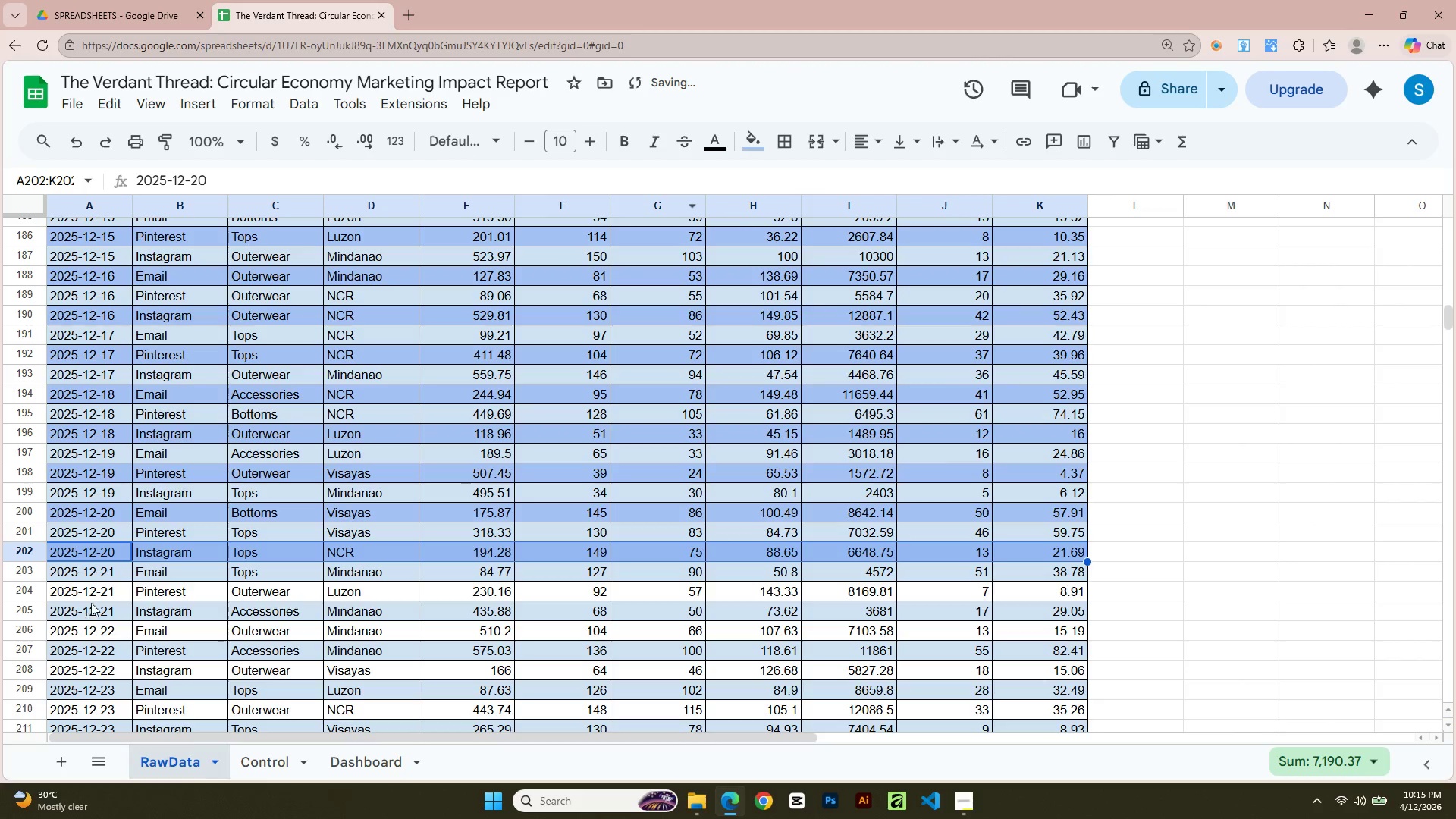 
left_click([91, 596])
 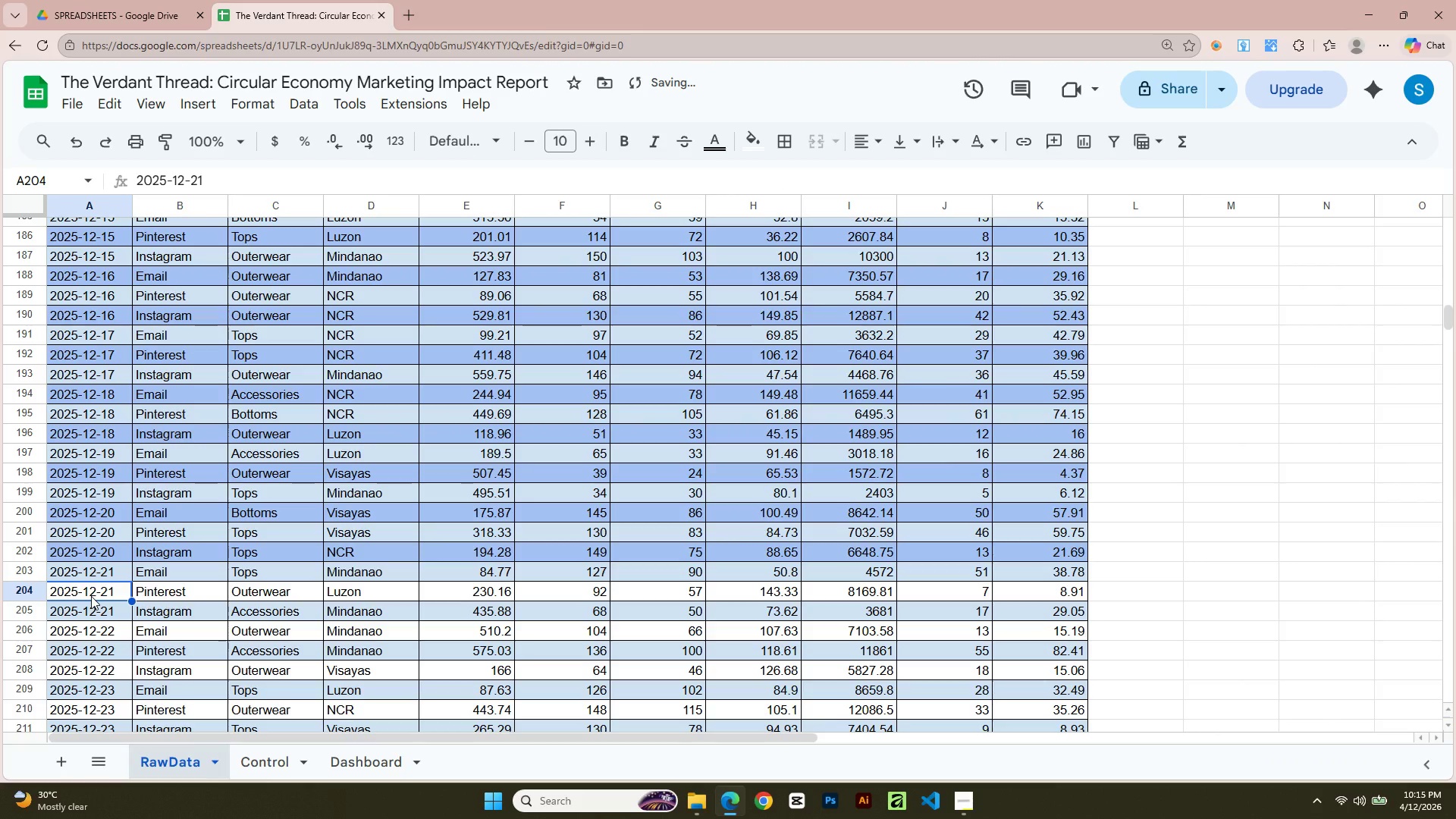 
key(Shift+ArrowRight)
 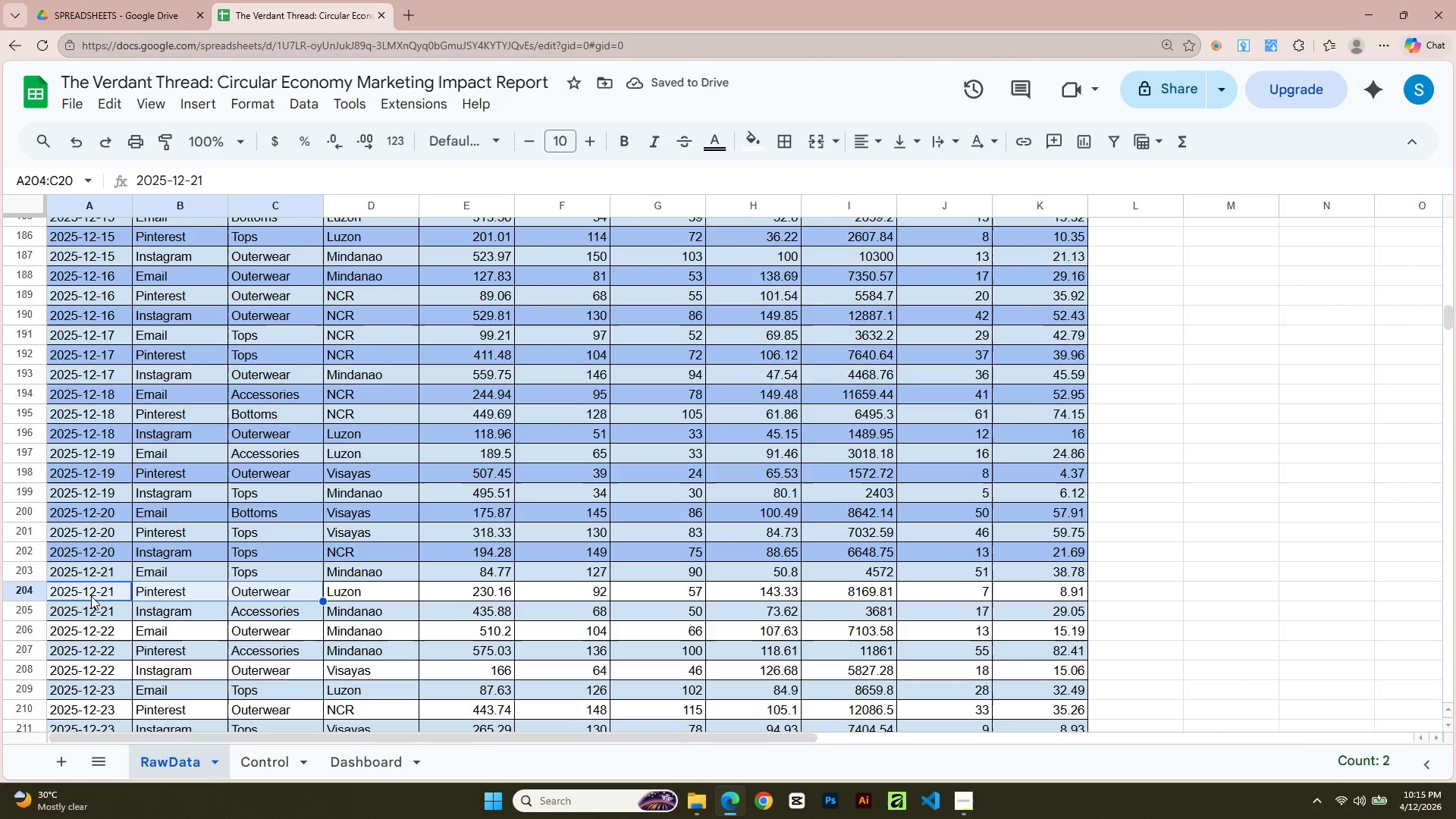 
key(Shift+ArrowRight)
 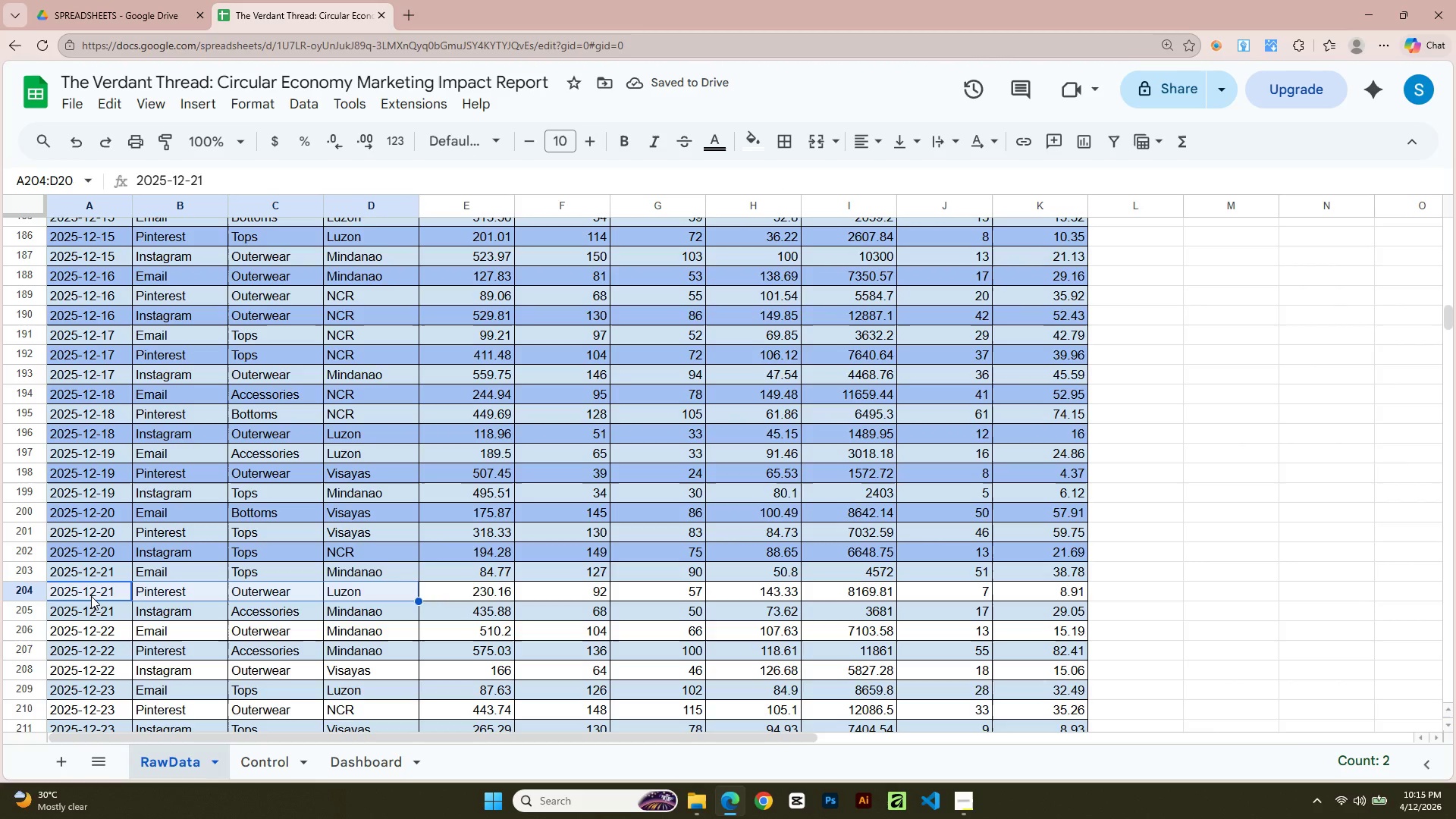 
key(Shift+ArrowRight)
 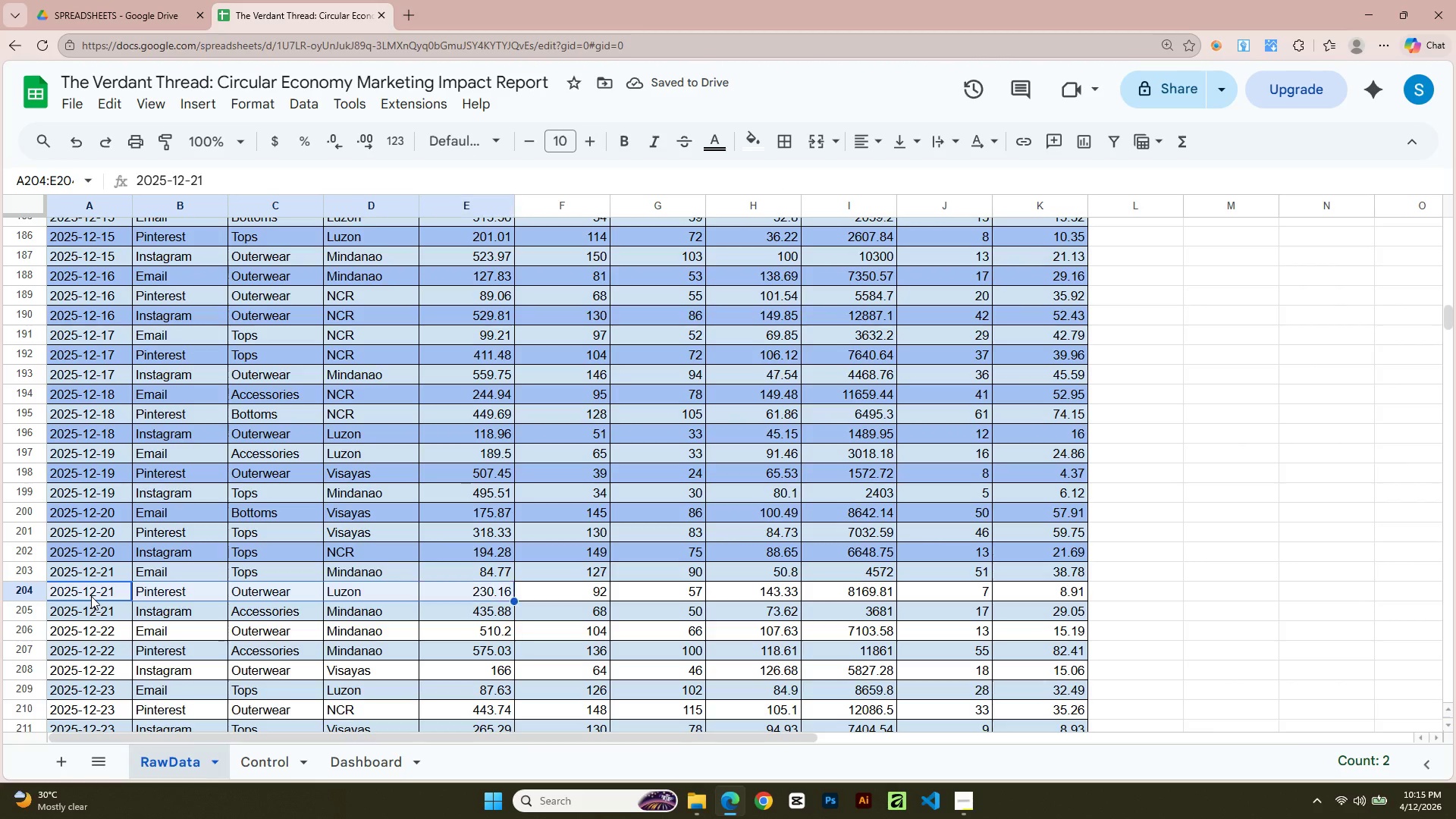 
key(Shift+ArrowRight)
 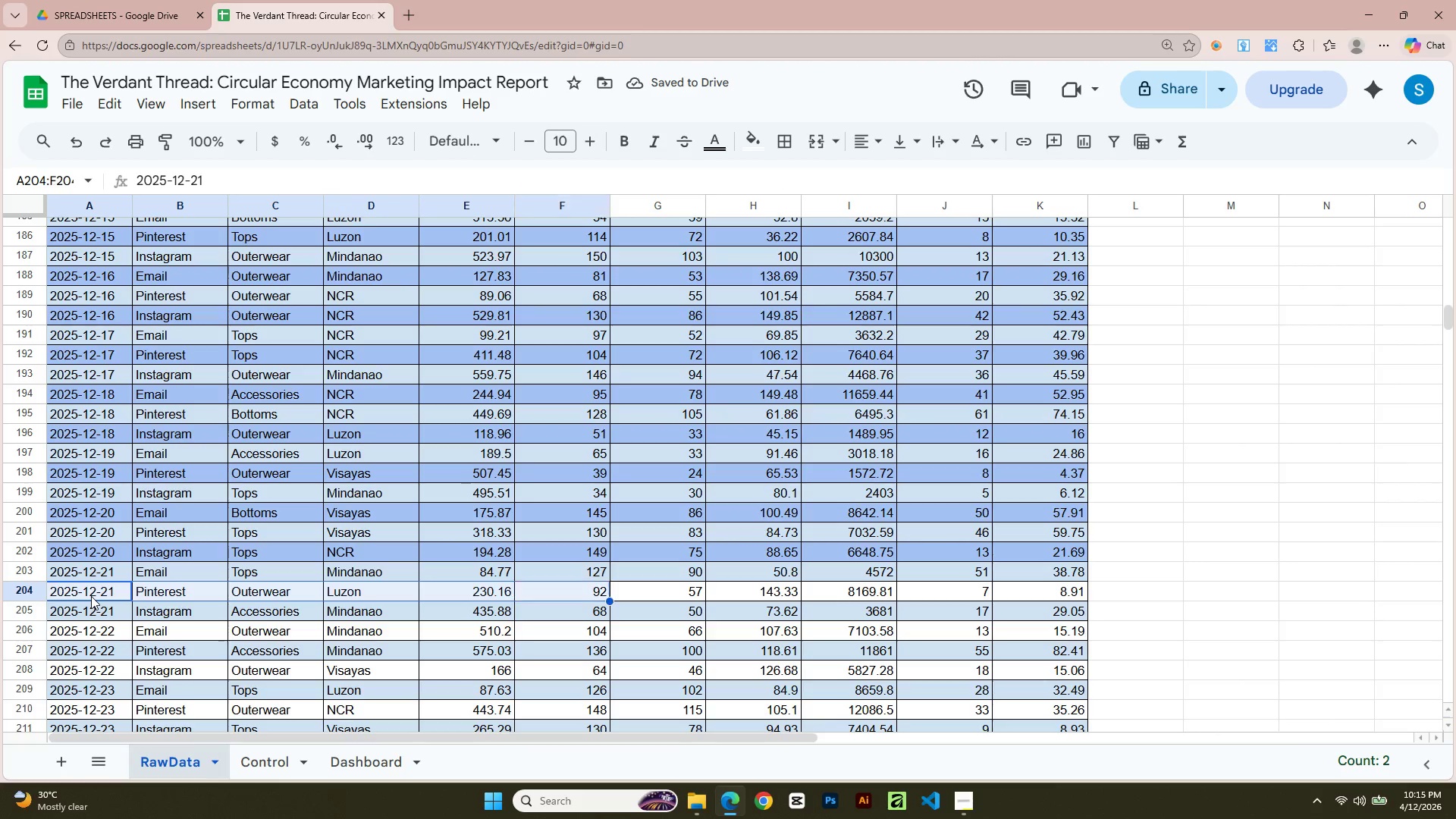 
key(Shift+ArrowRight)
 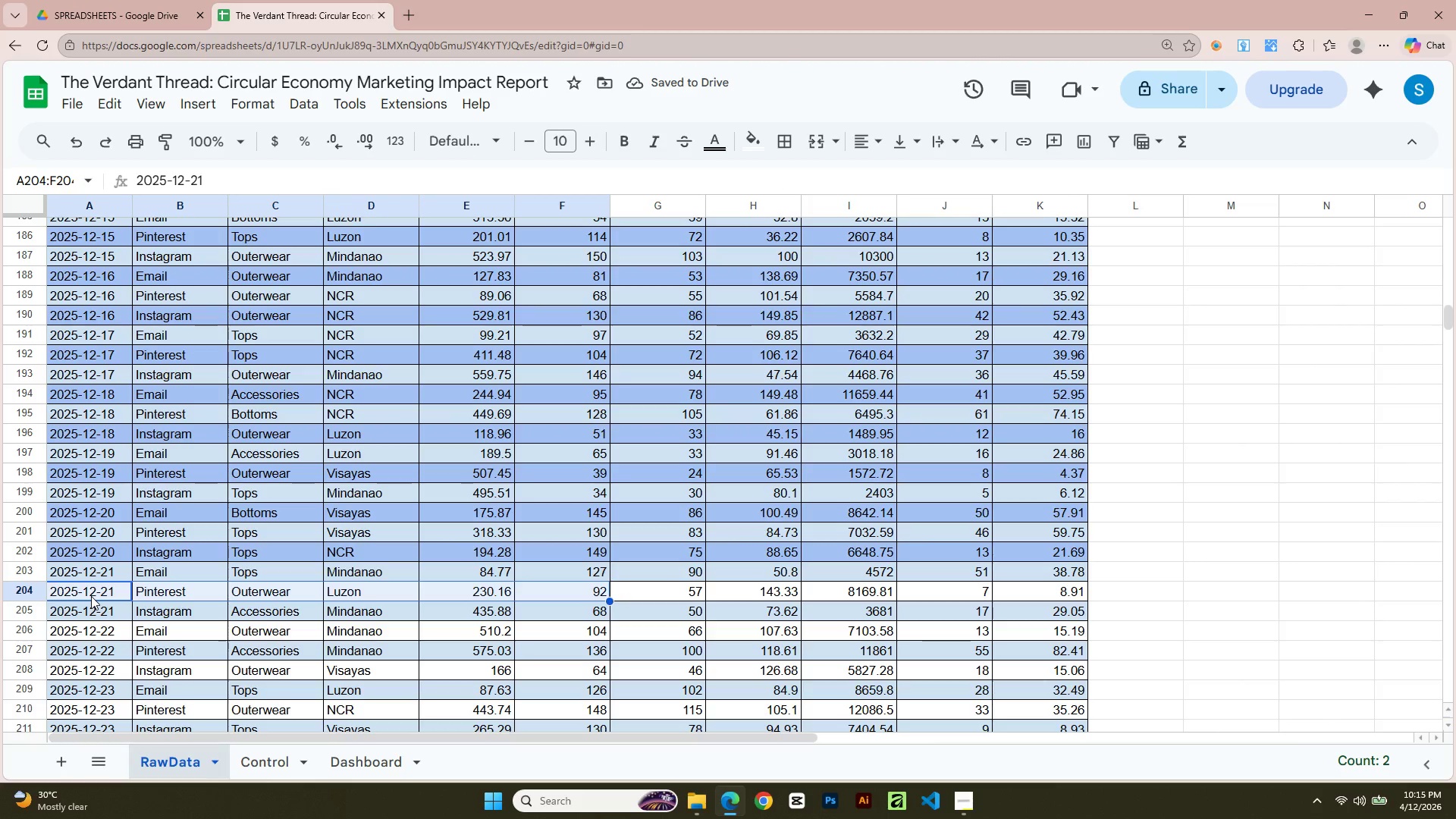 
key(Shift+ArrowRight)
 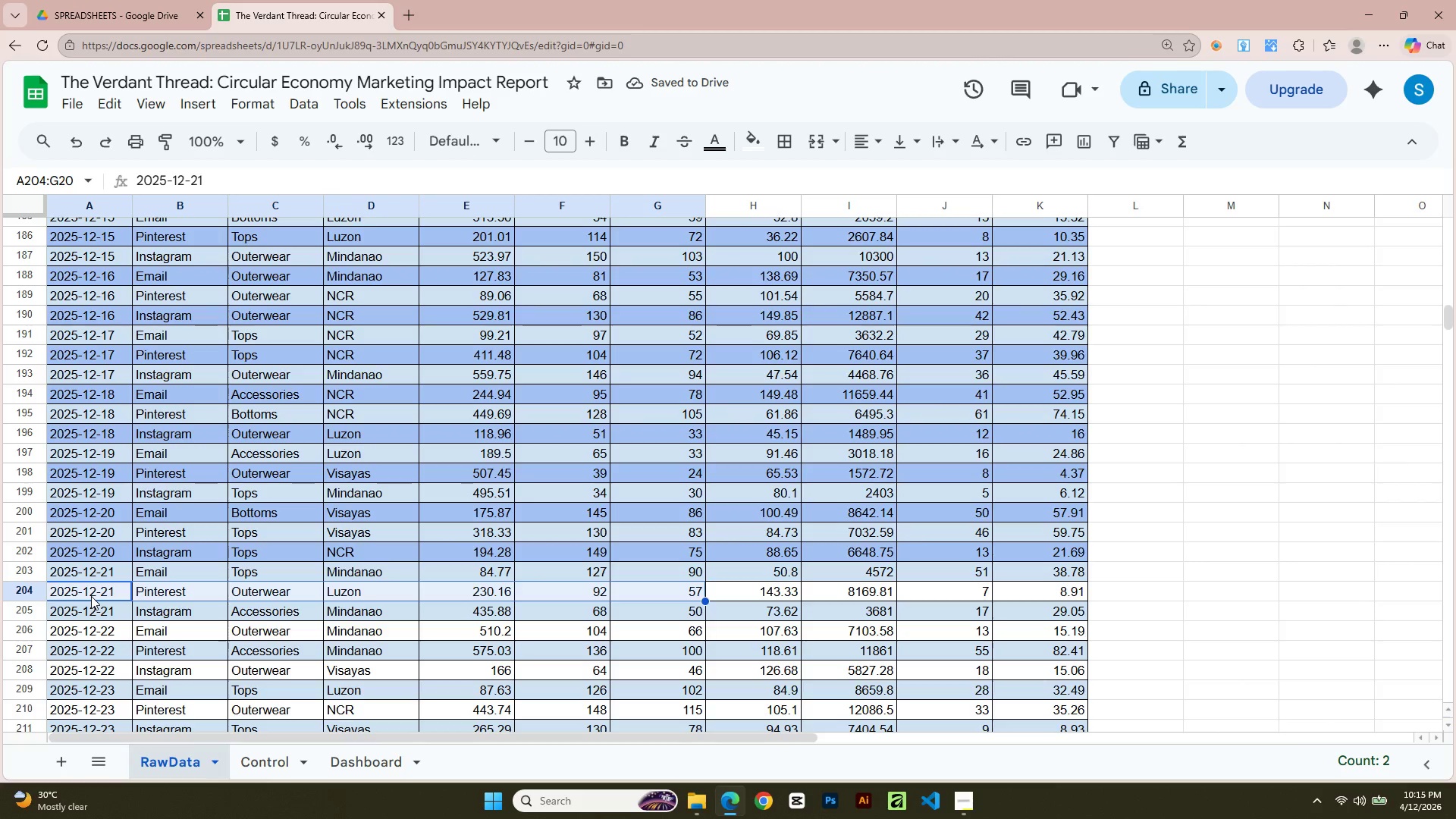 
key(Shift+ArrowRight)
 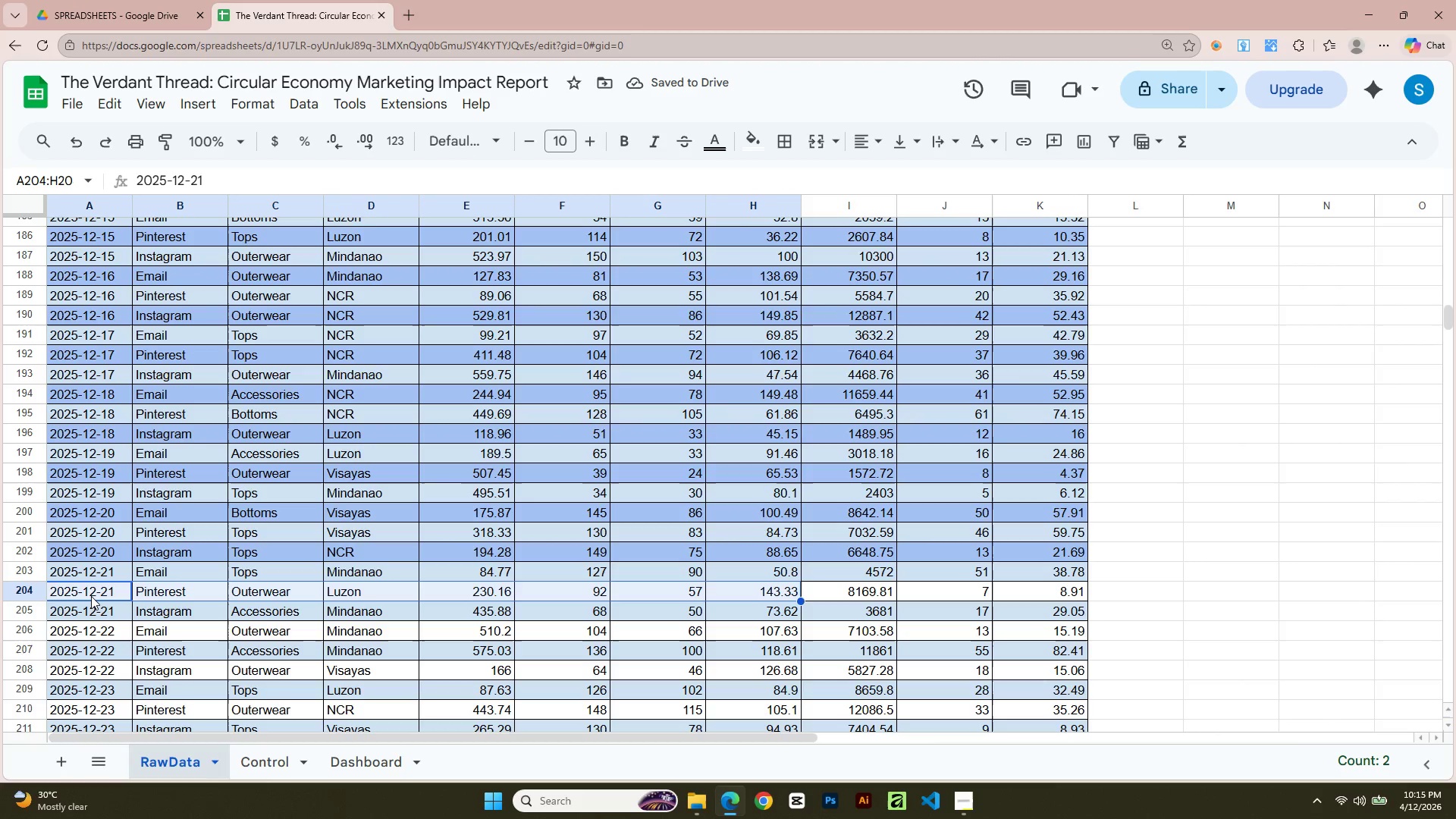 
key(Shift+ArrowRight)
 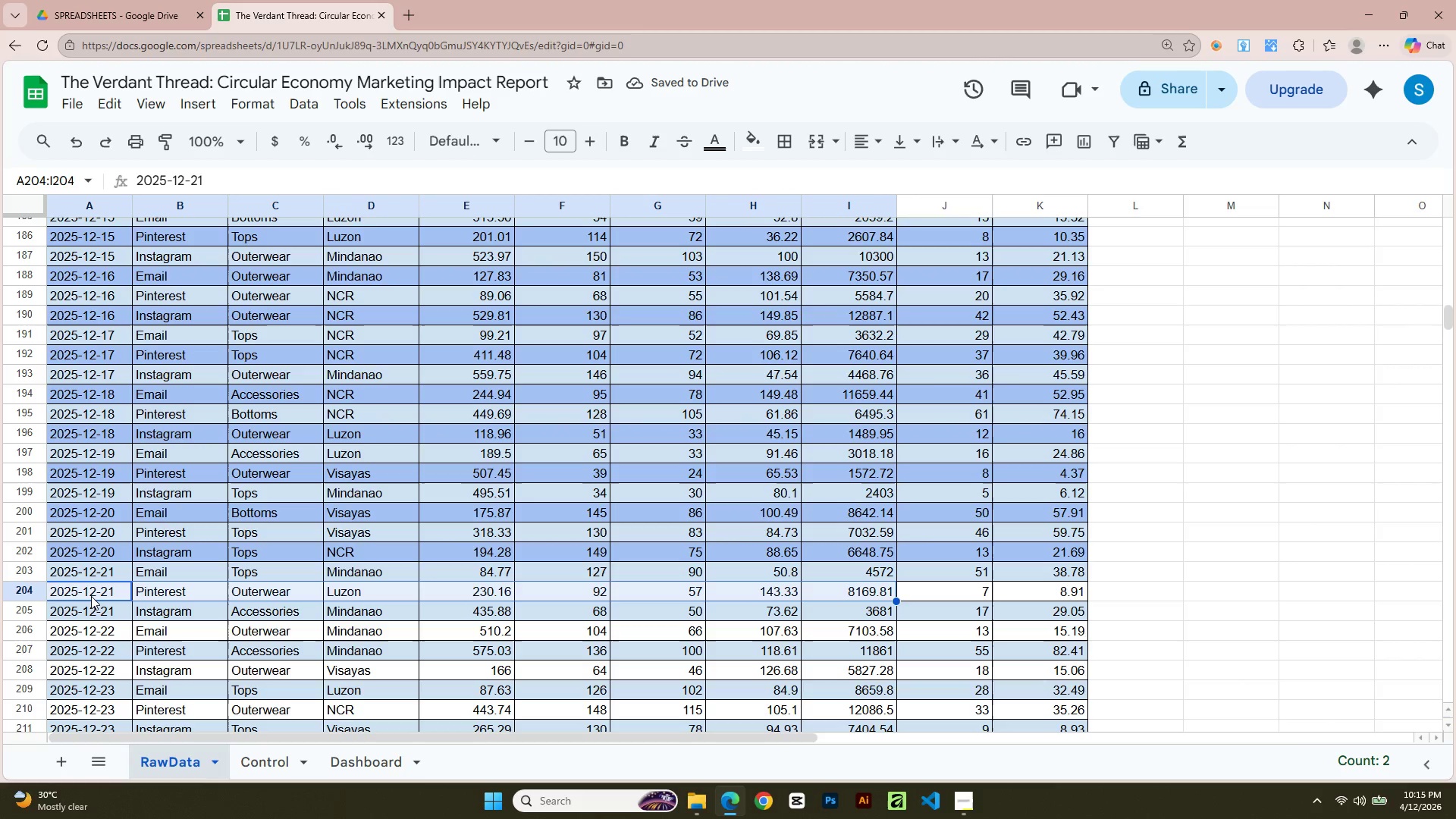 
key(Shift+ArrowRight)
 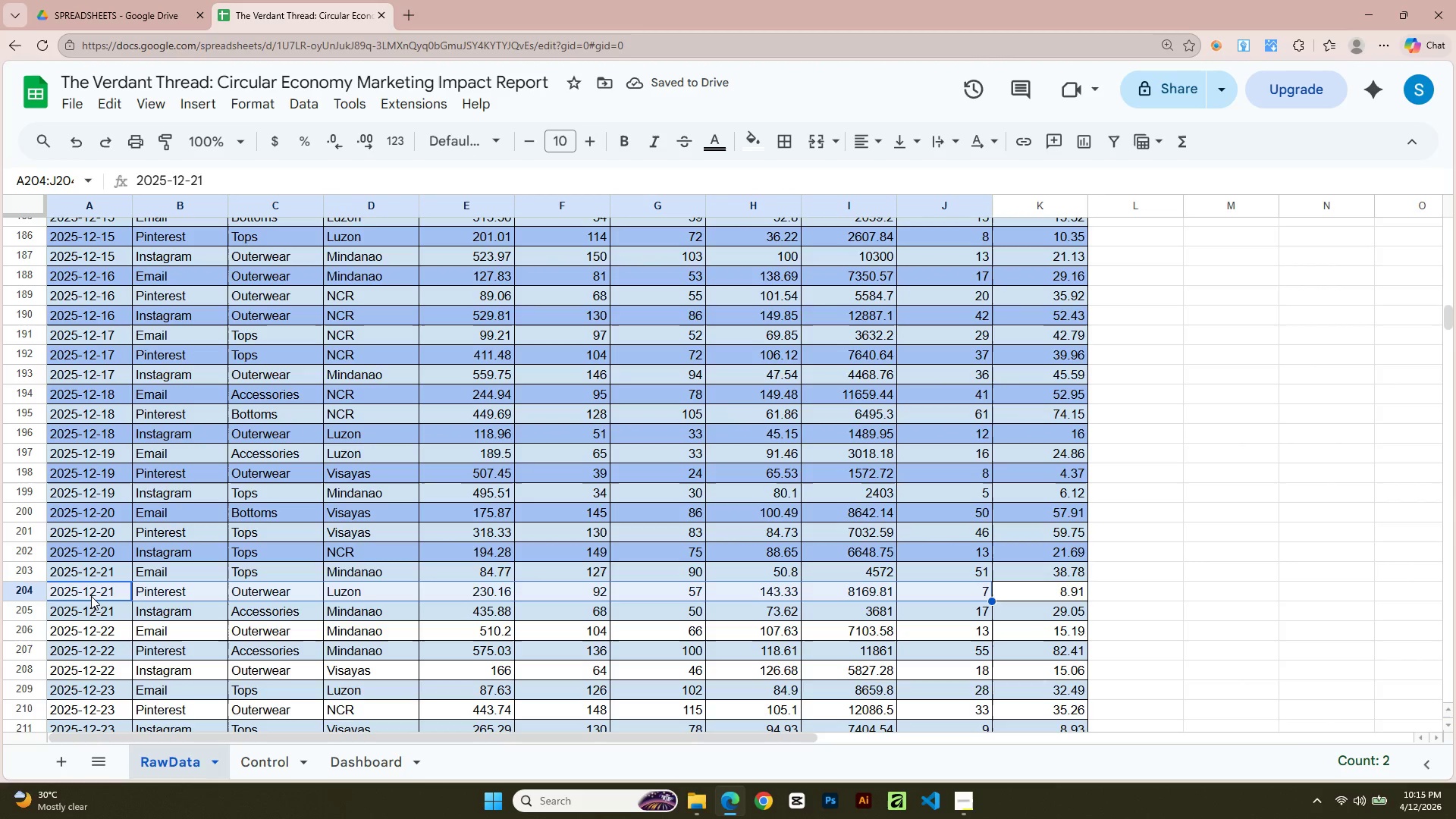 
key(Shift+ArrowRight)
 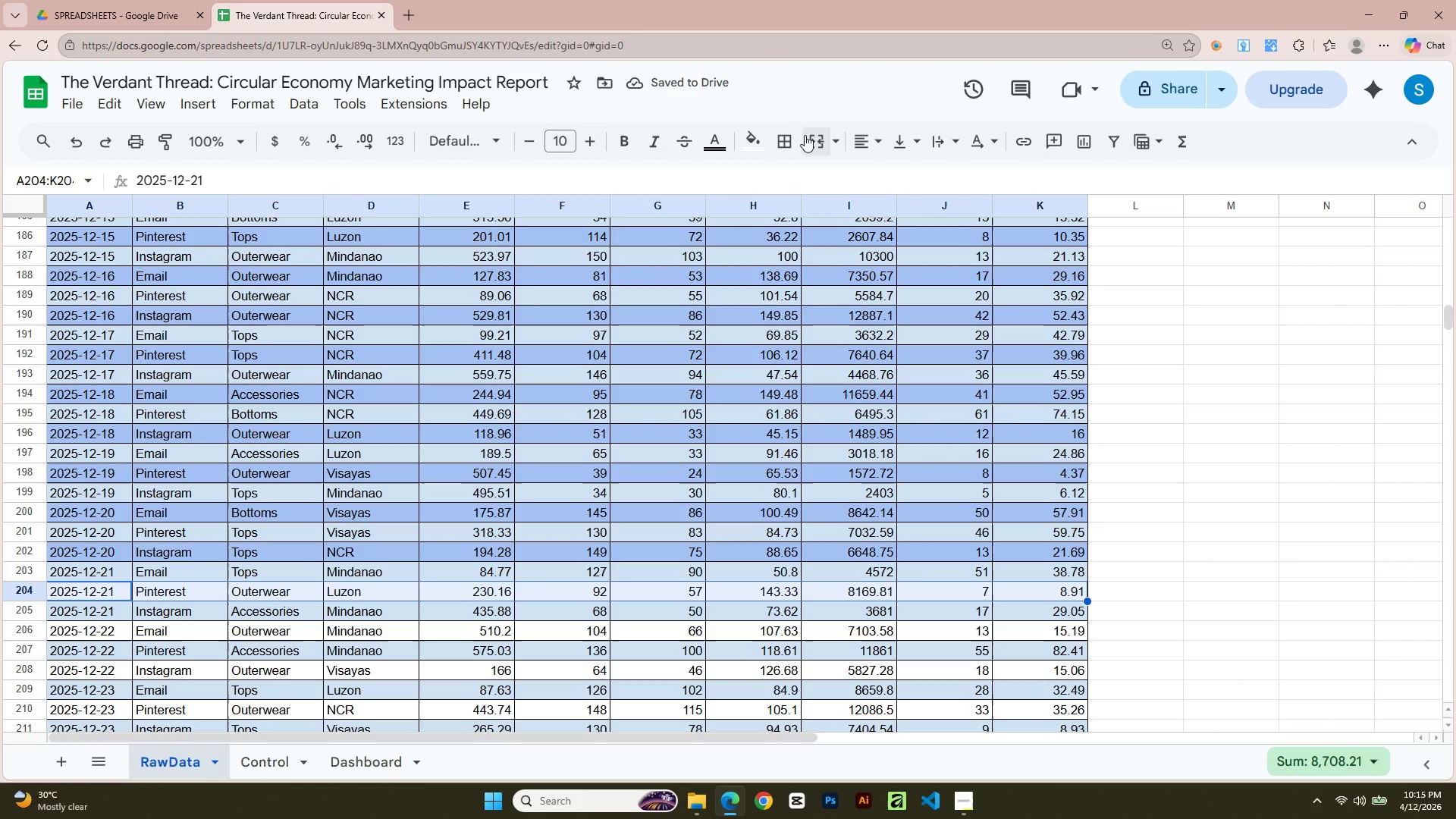 
left_click([758, 141])
 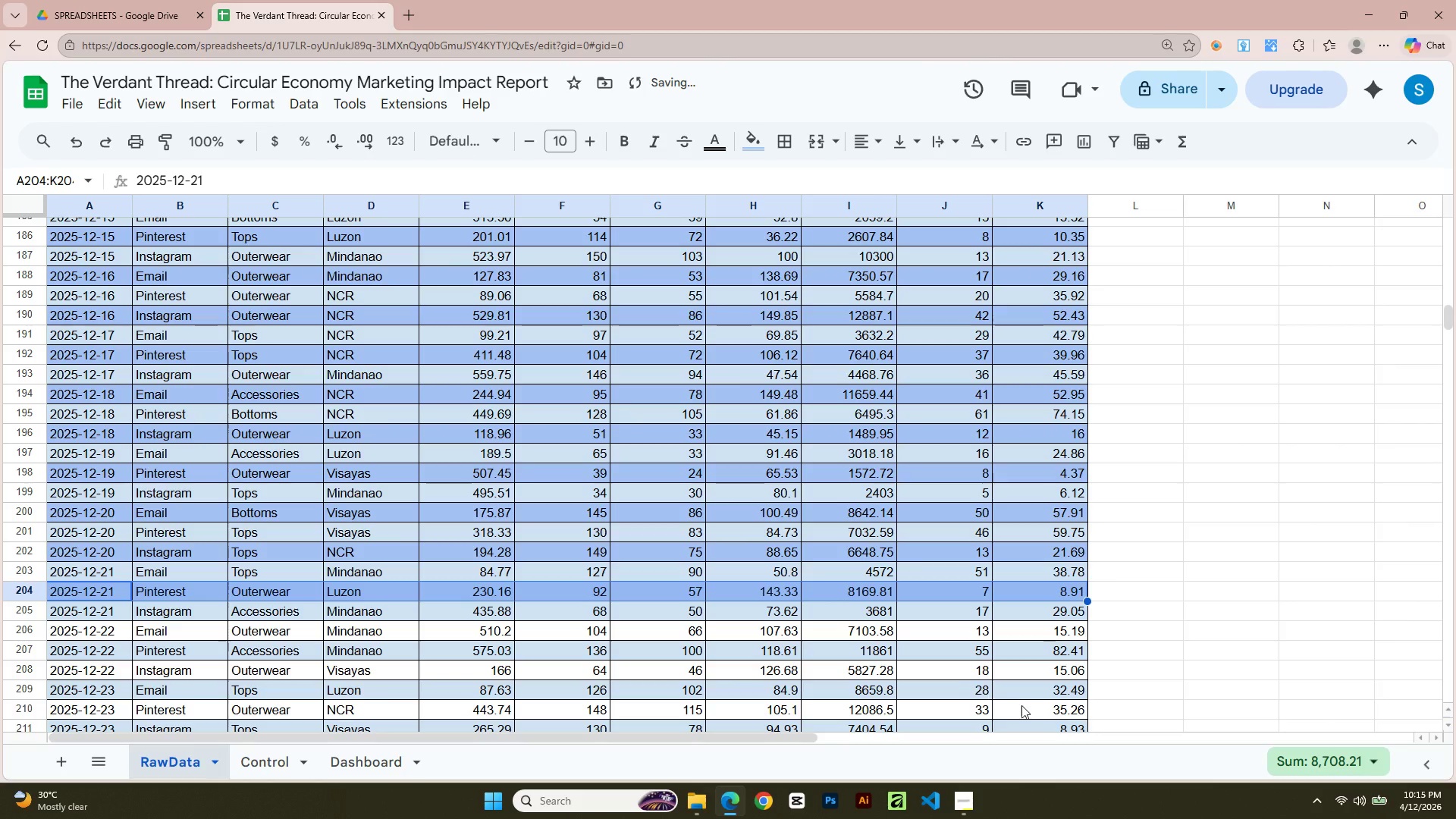 
left_click([971, 805])